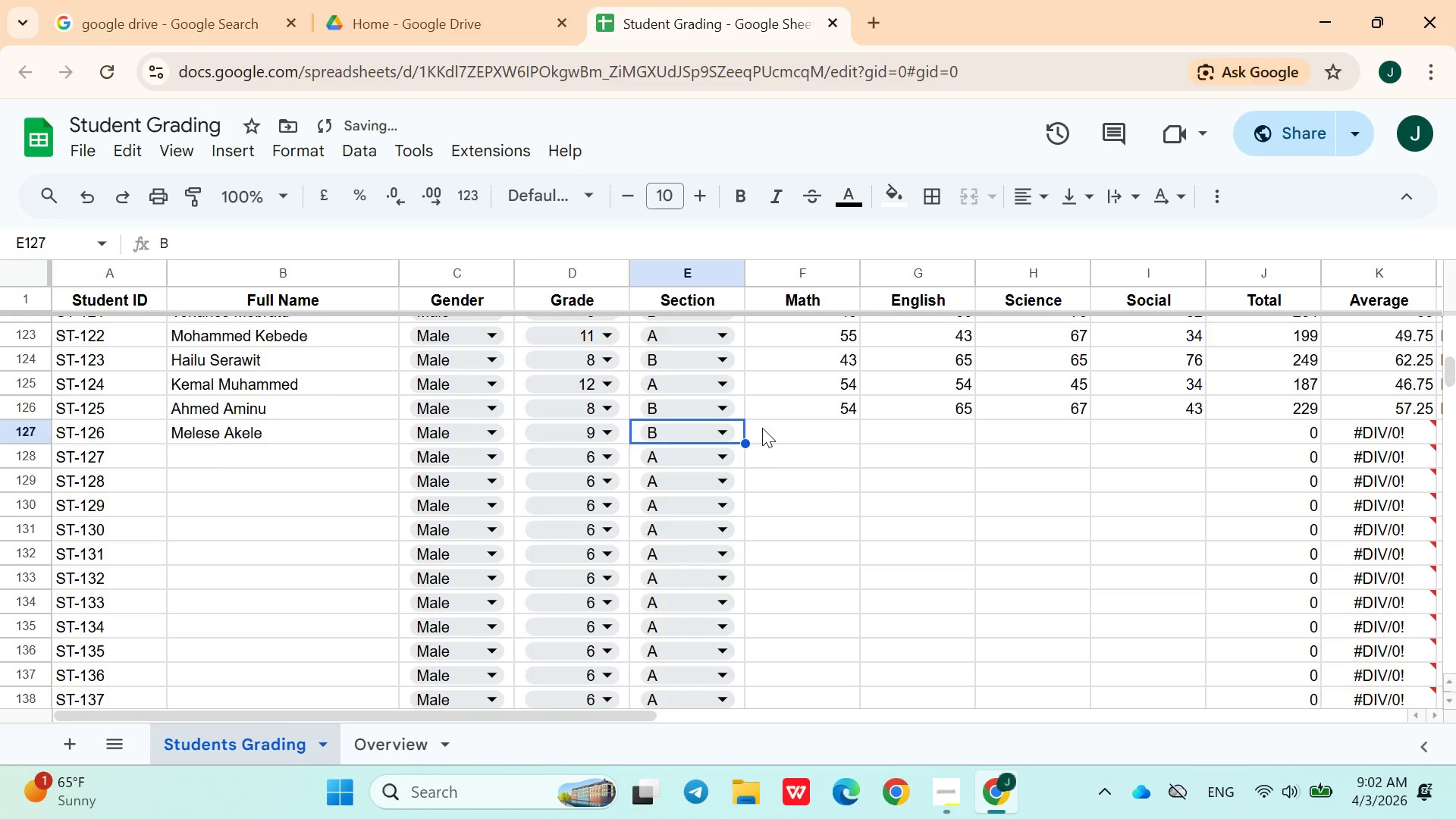 
left_click([775, 432])
 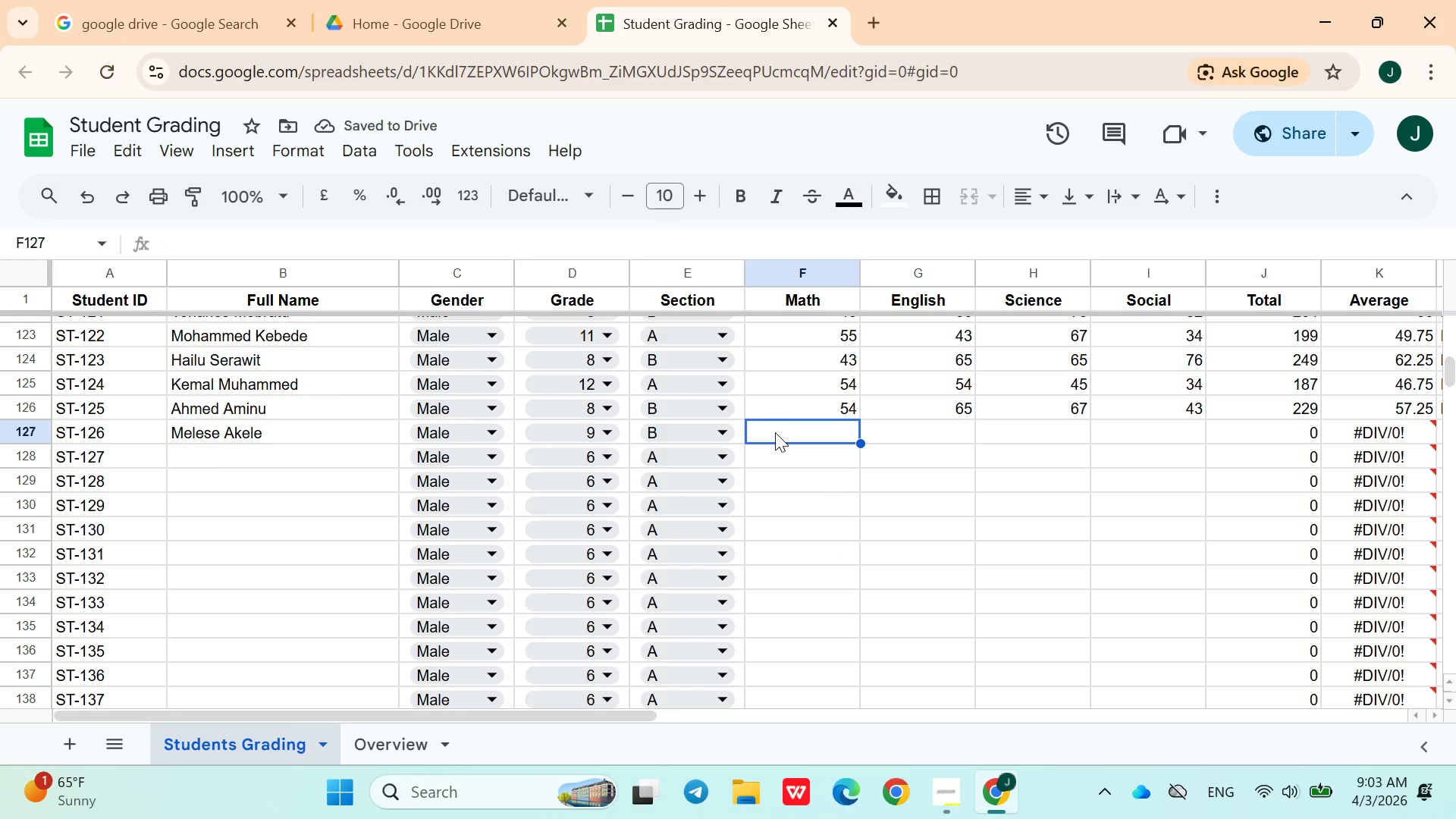 
type(54)
 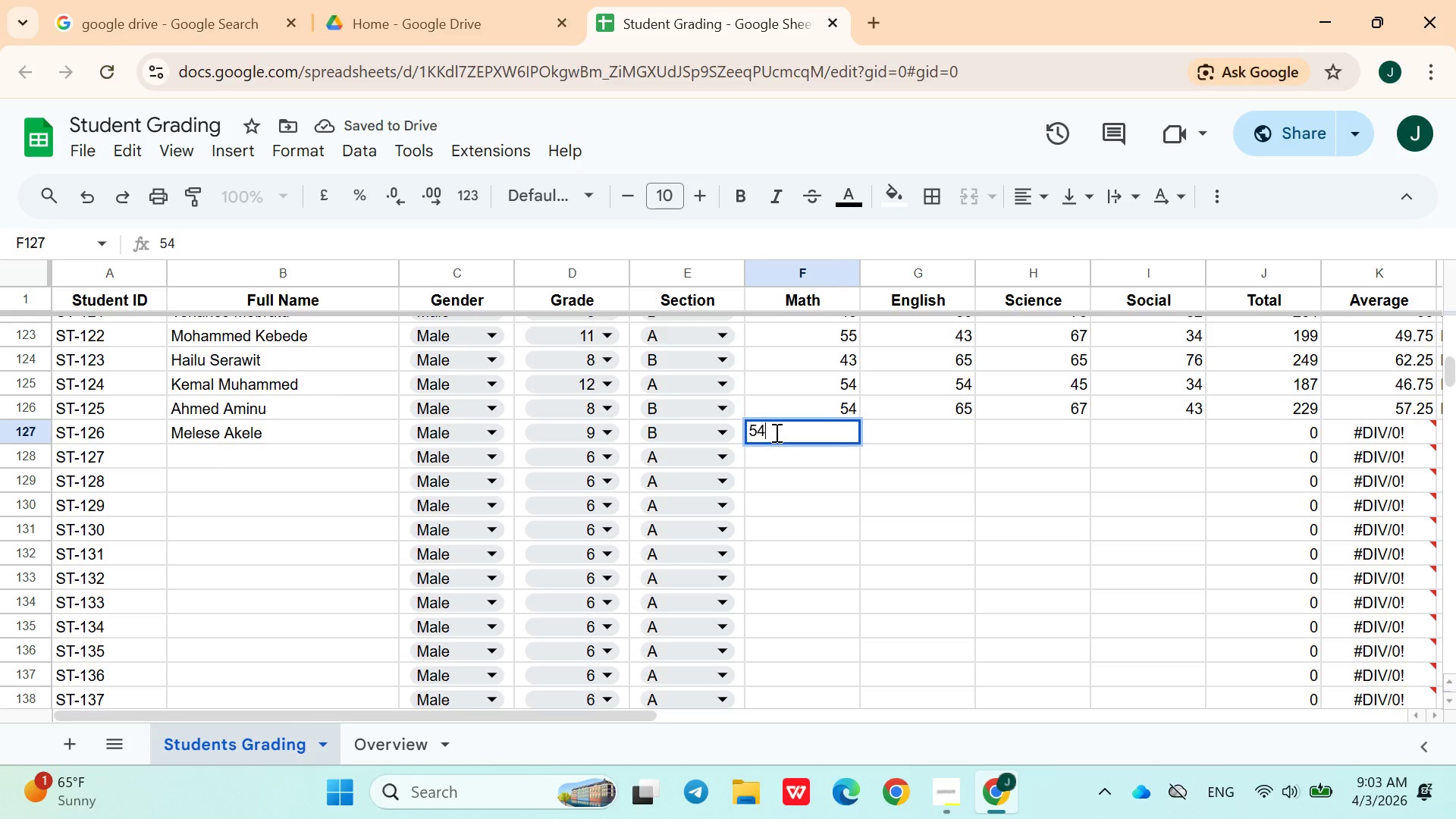 
key(ArrowRight)
 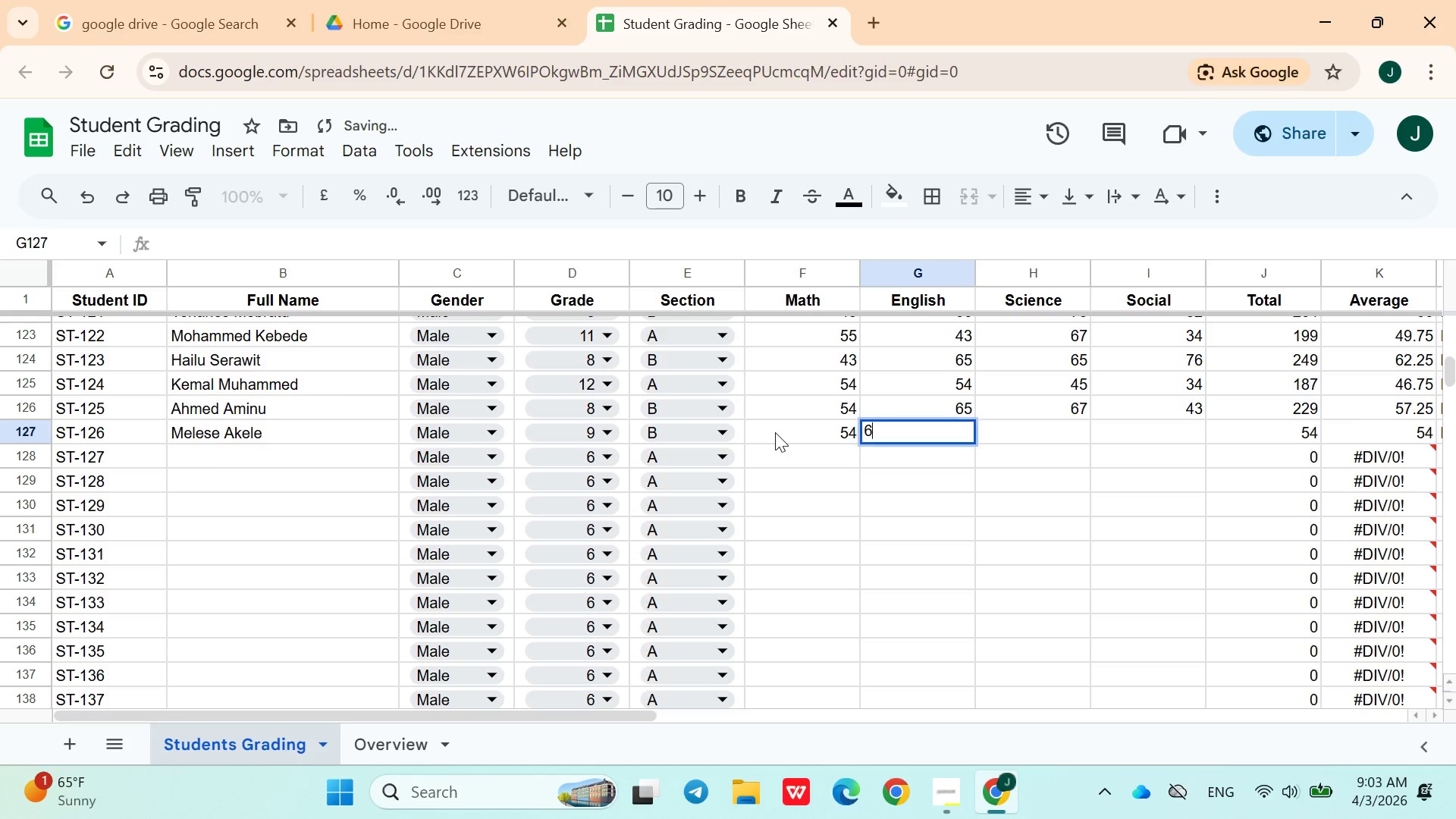 
type(67)
 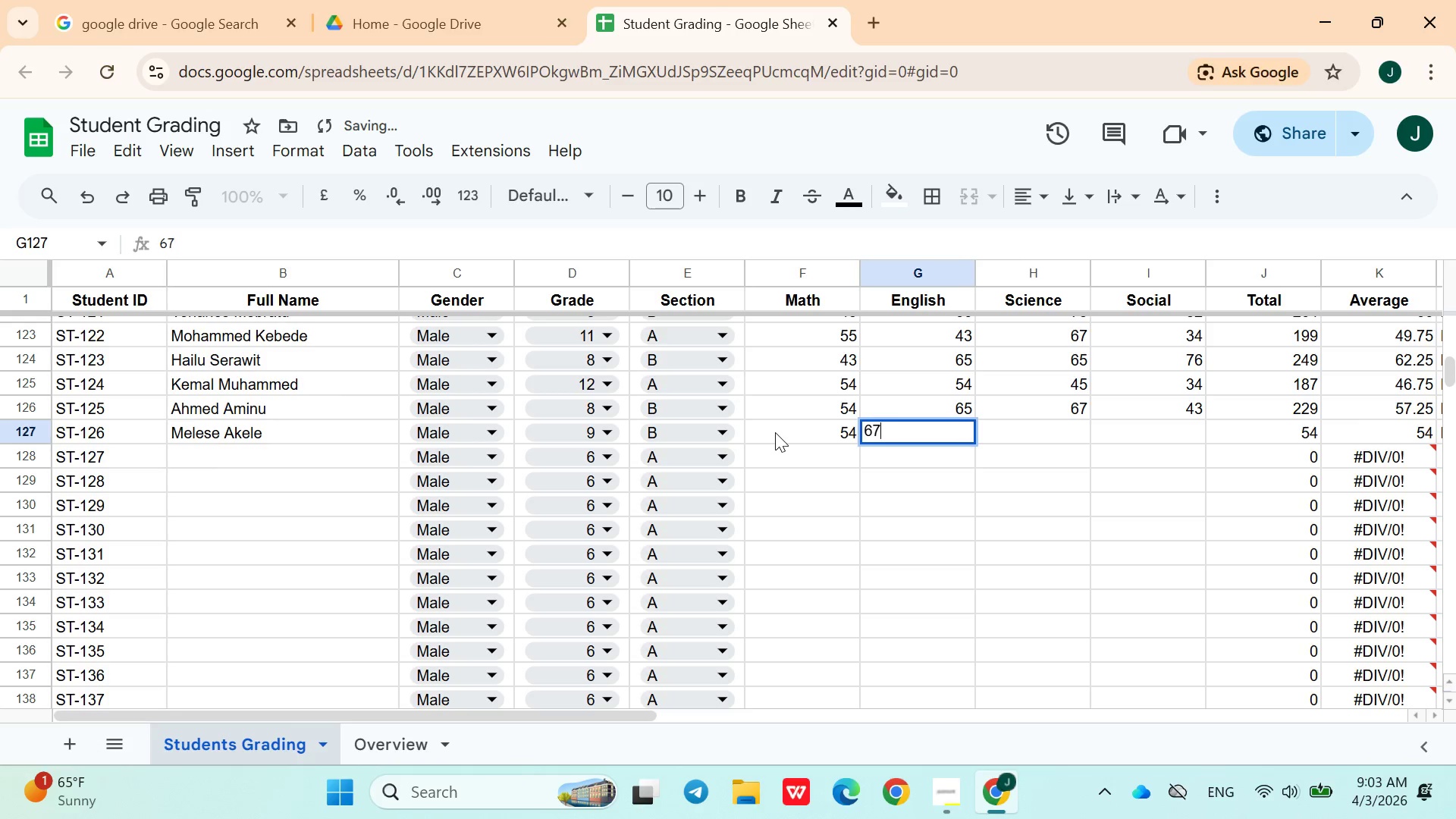 
key(ArrowRight)
 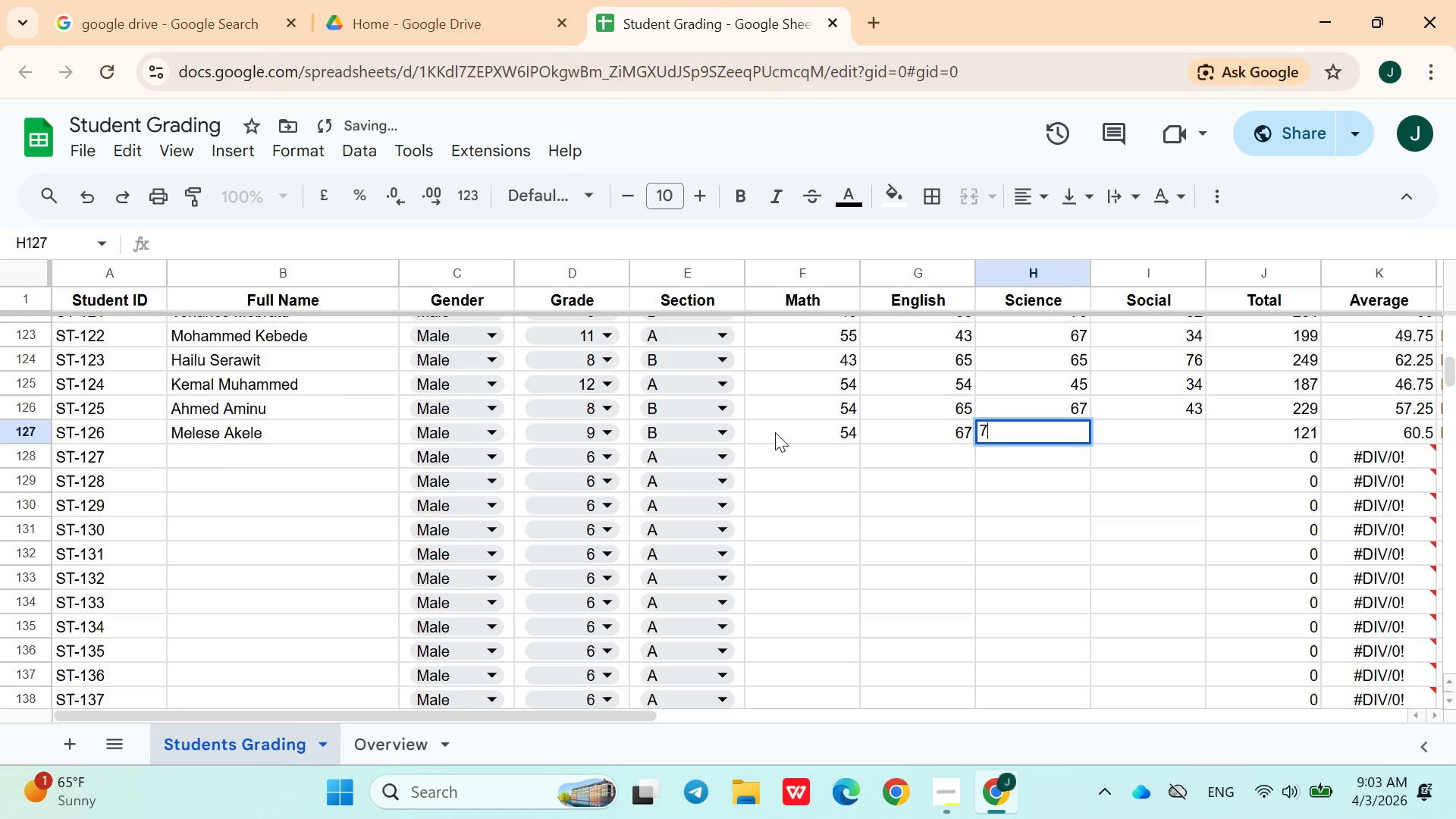 
type(76)
 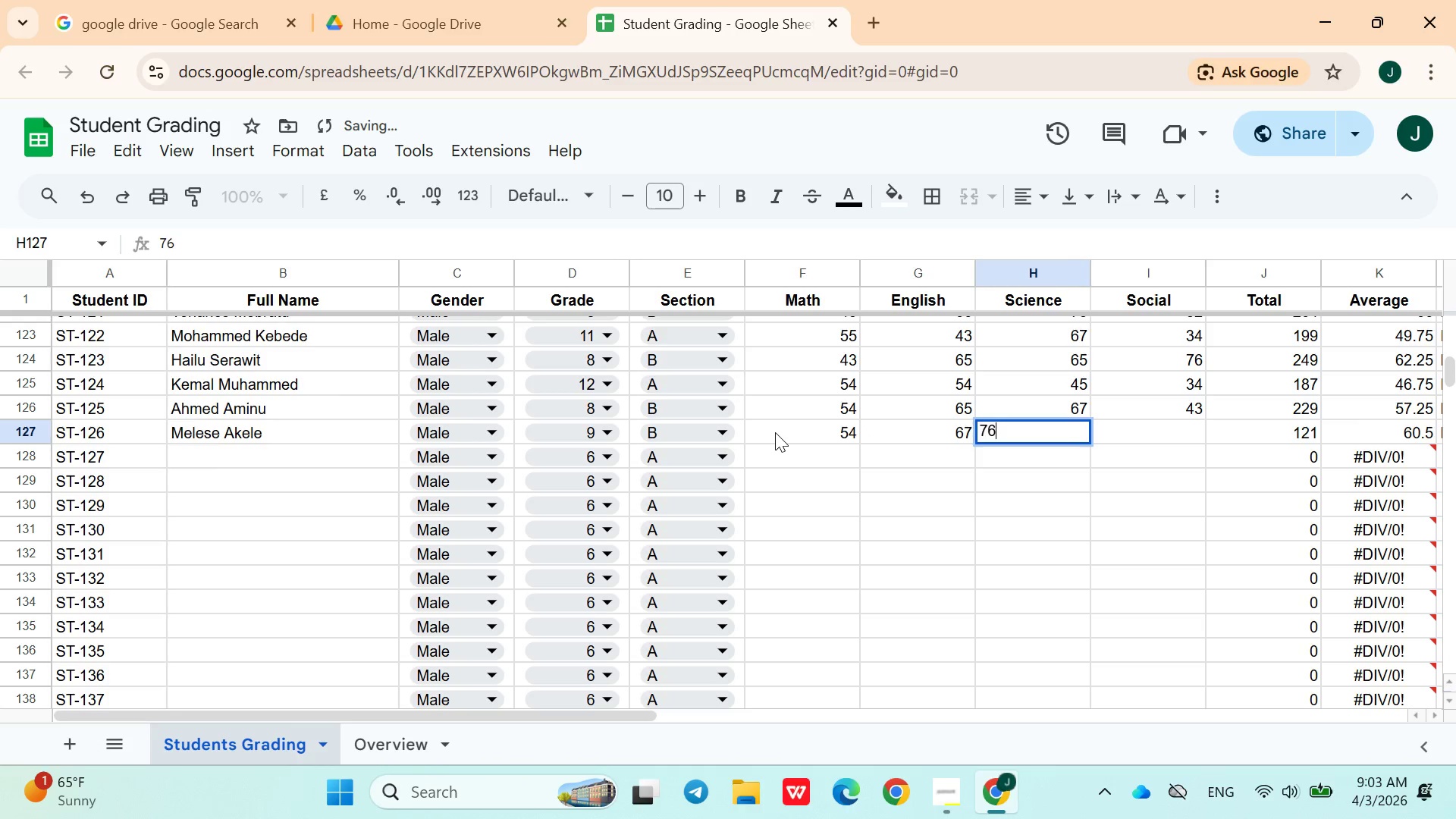 
key(ArrowRight)
 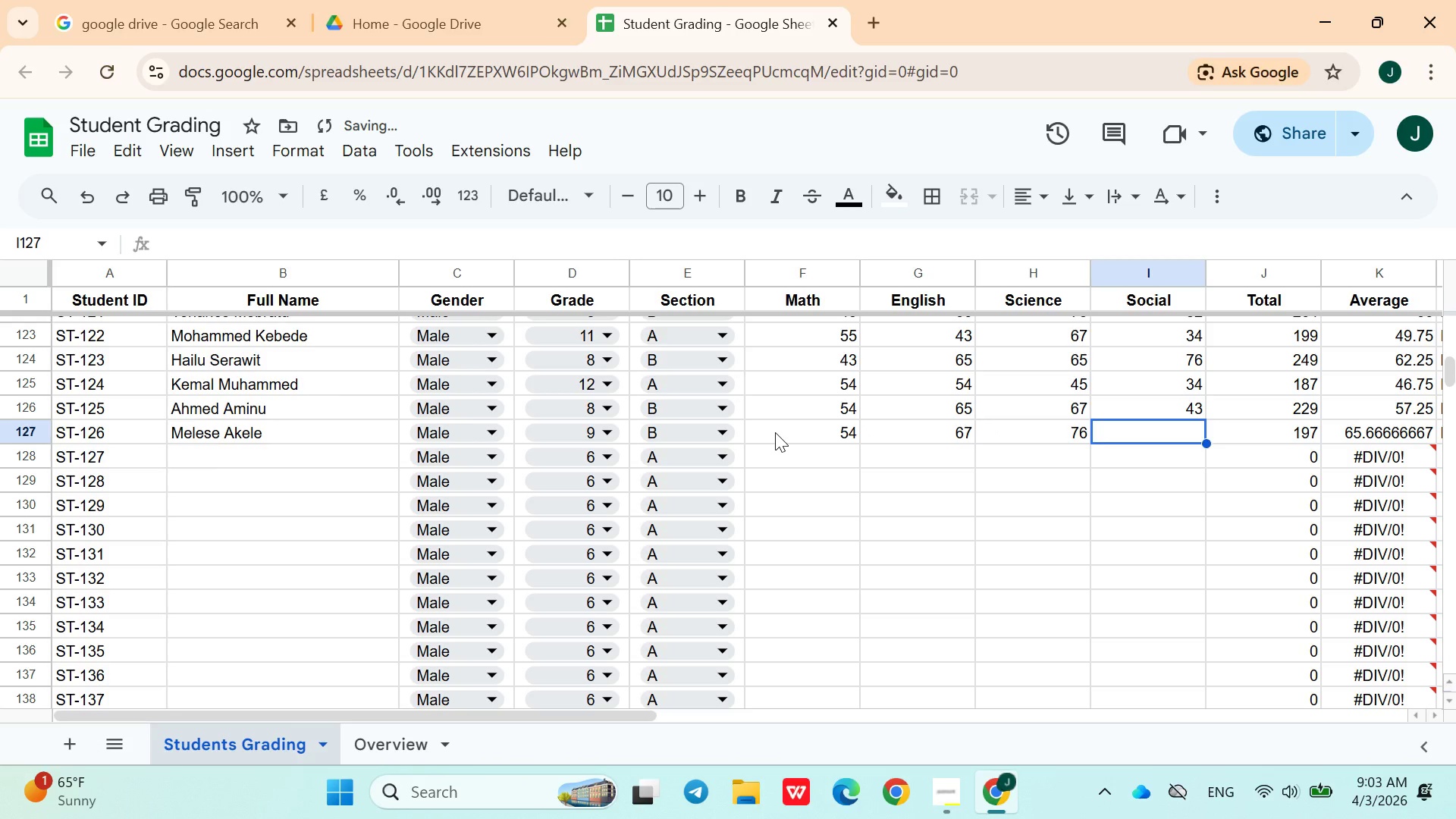 
type(54)
 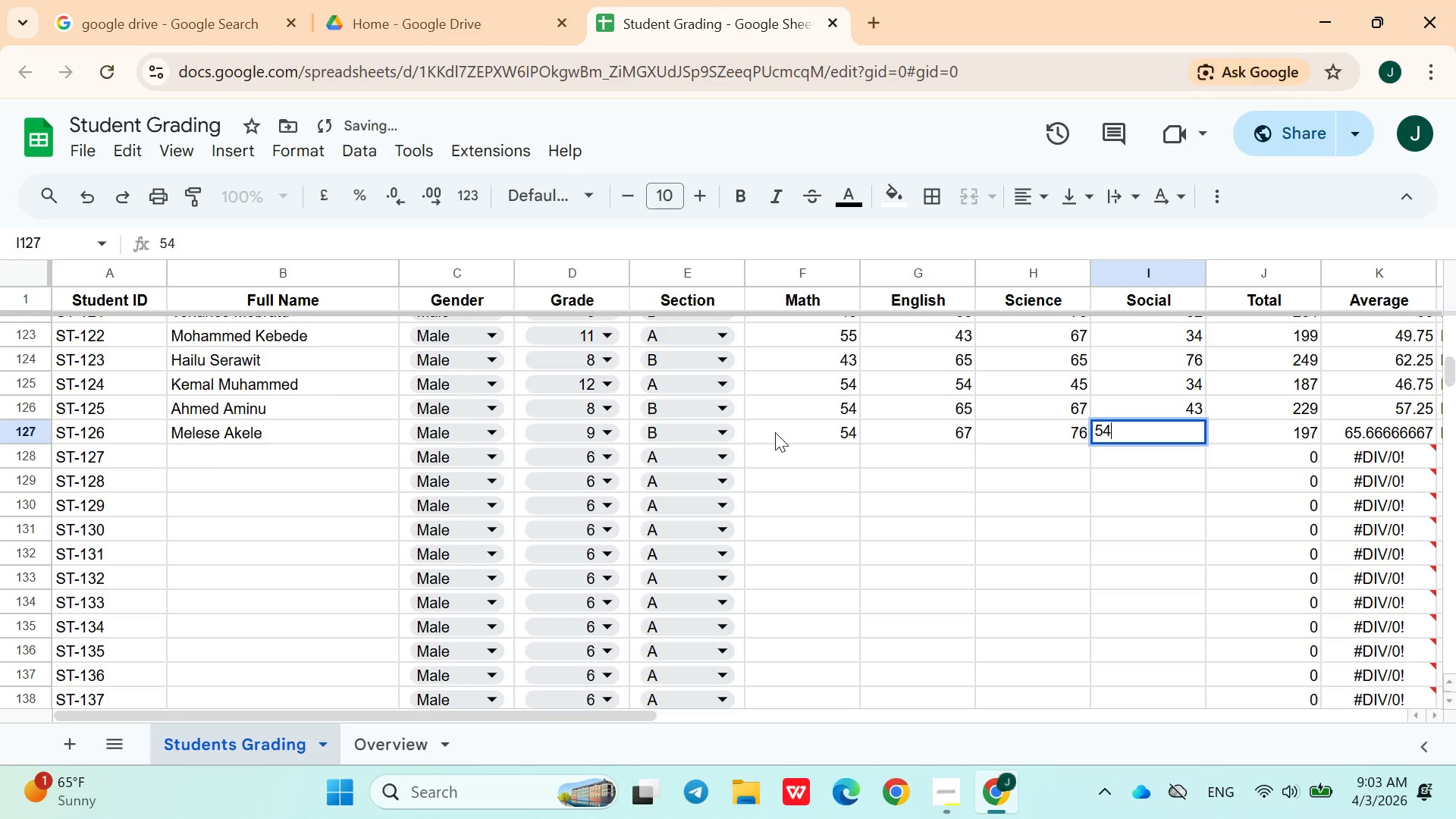 
key(ArrowRight)
 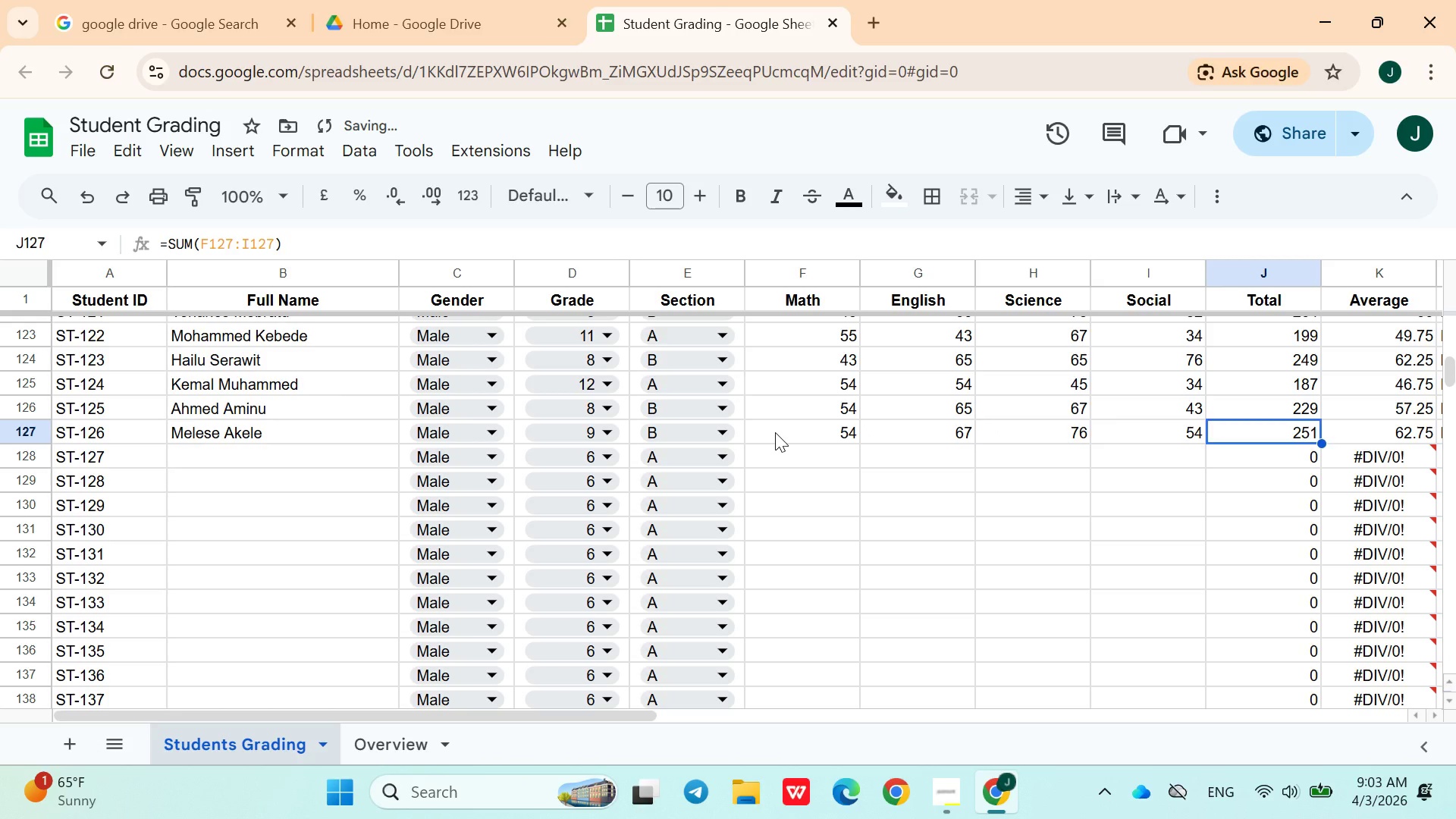 
key(ArrowDown)
 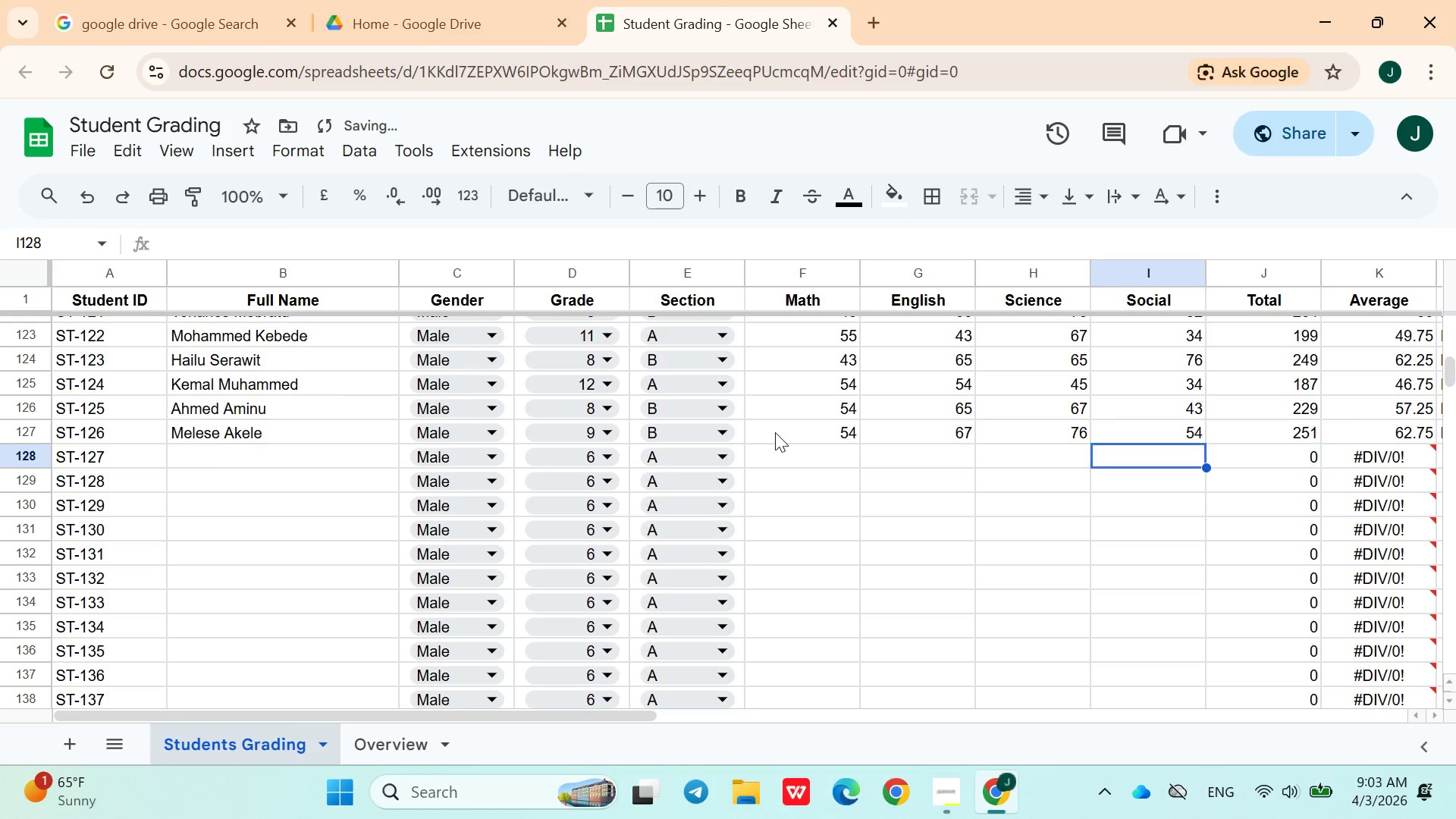 
hold_key(key=ArrowLeft, duration=0.84)
 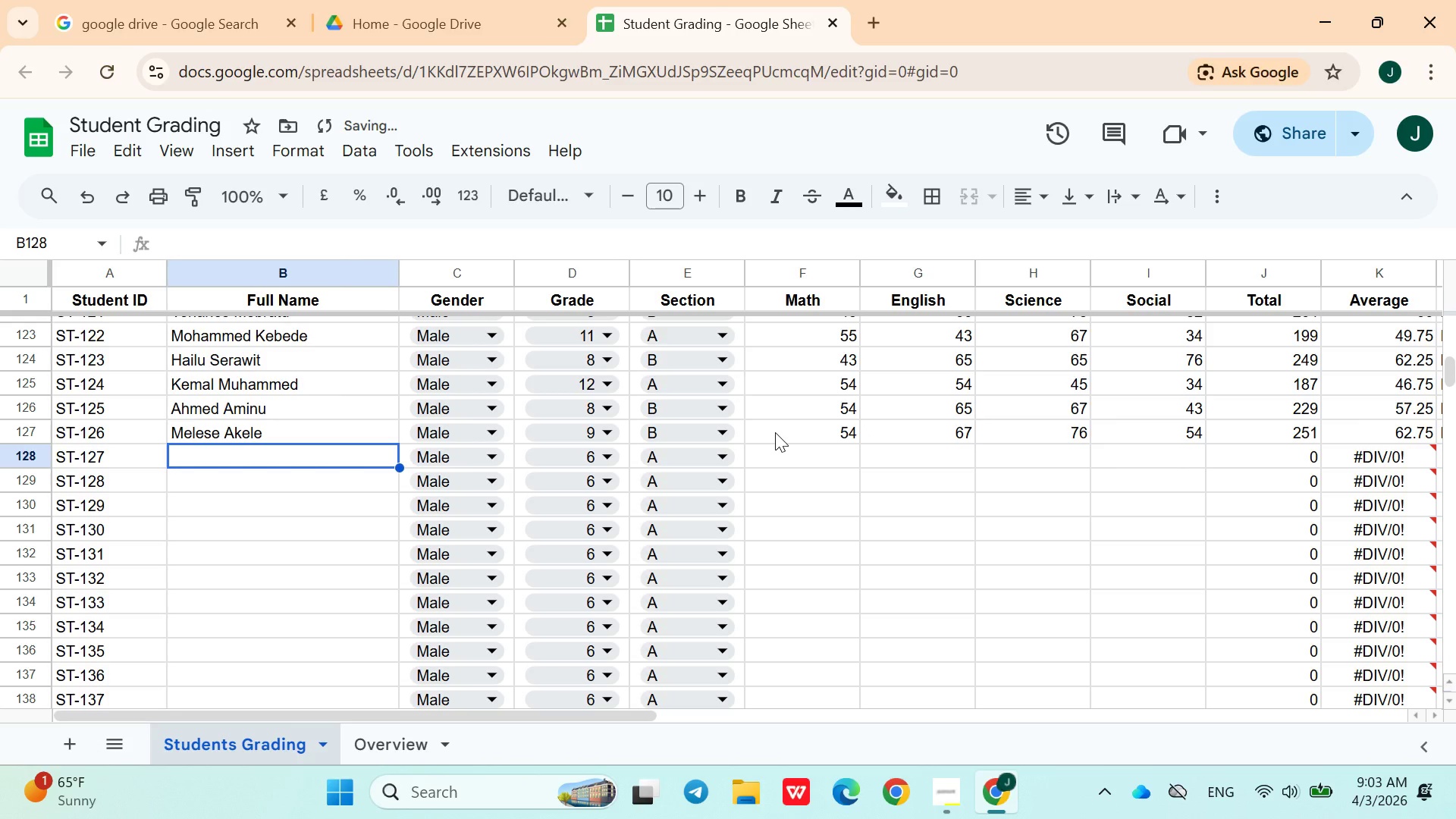 
key(ArrowRight)
 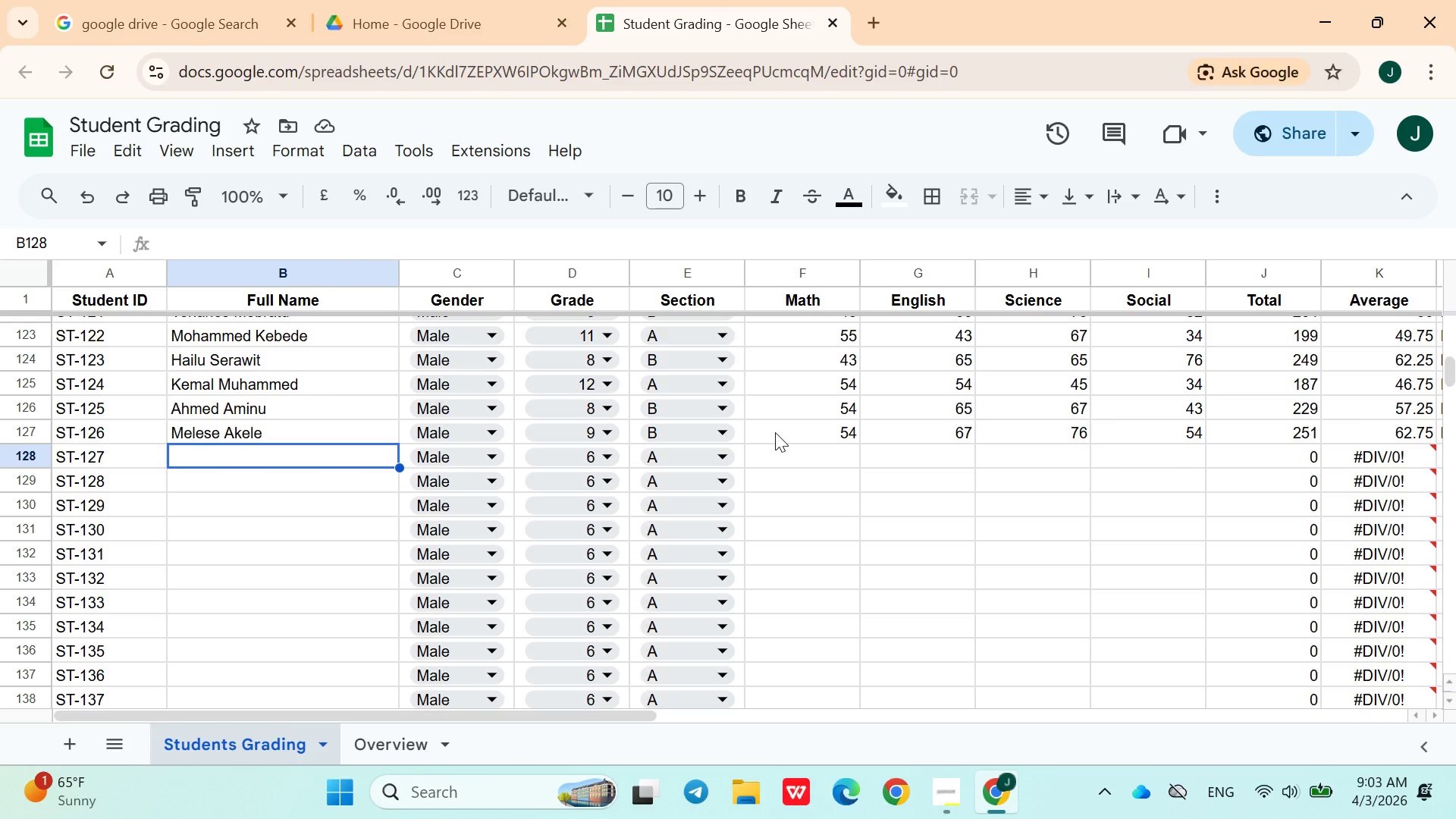 
wait(6.64)
 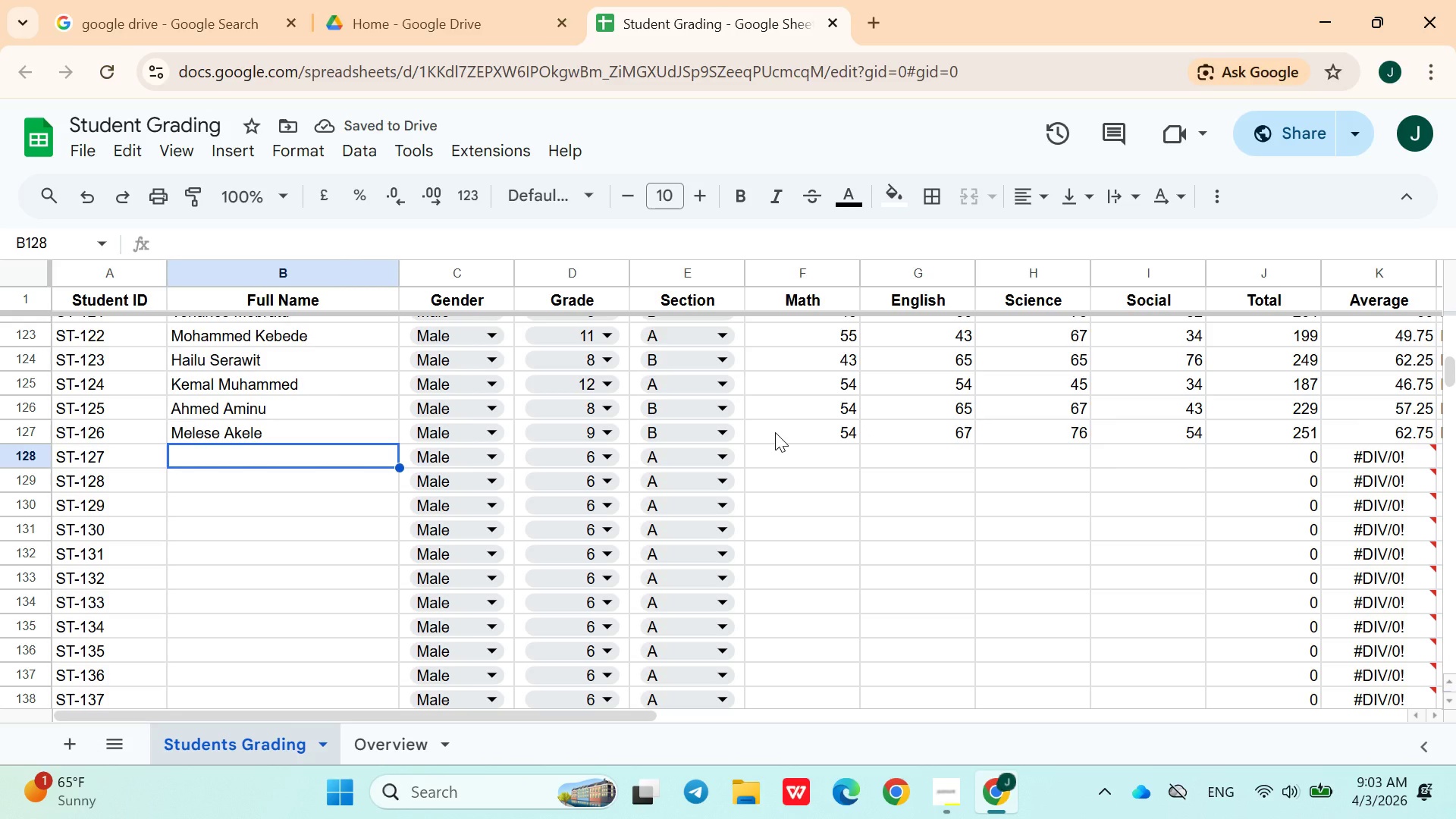 
type(Mekdes Aseffa)
 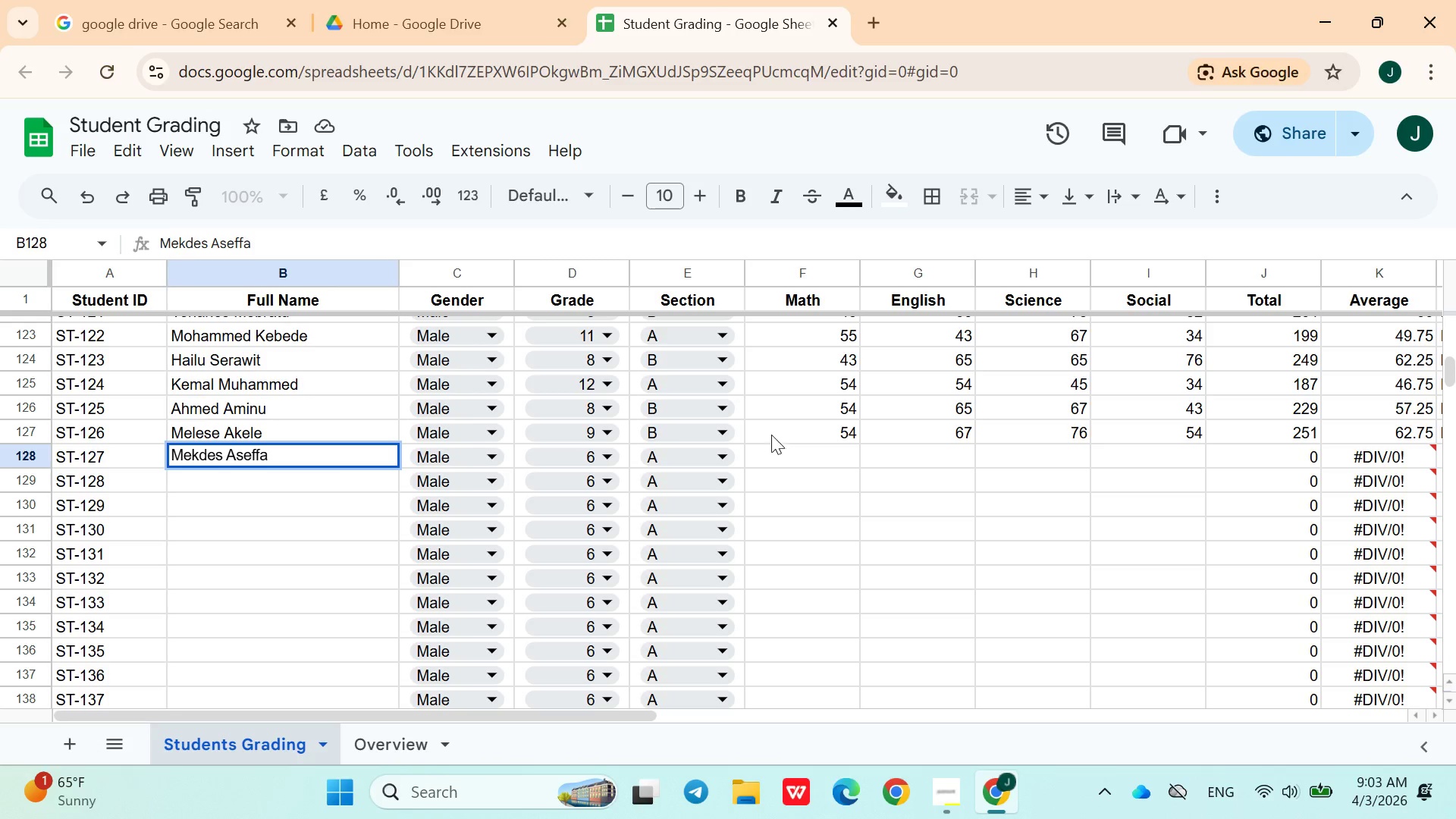 
left_click([466, 455])
 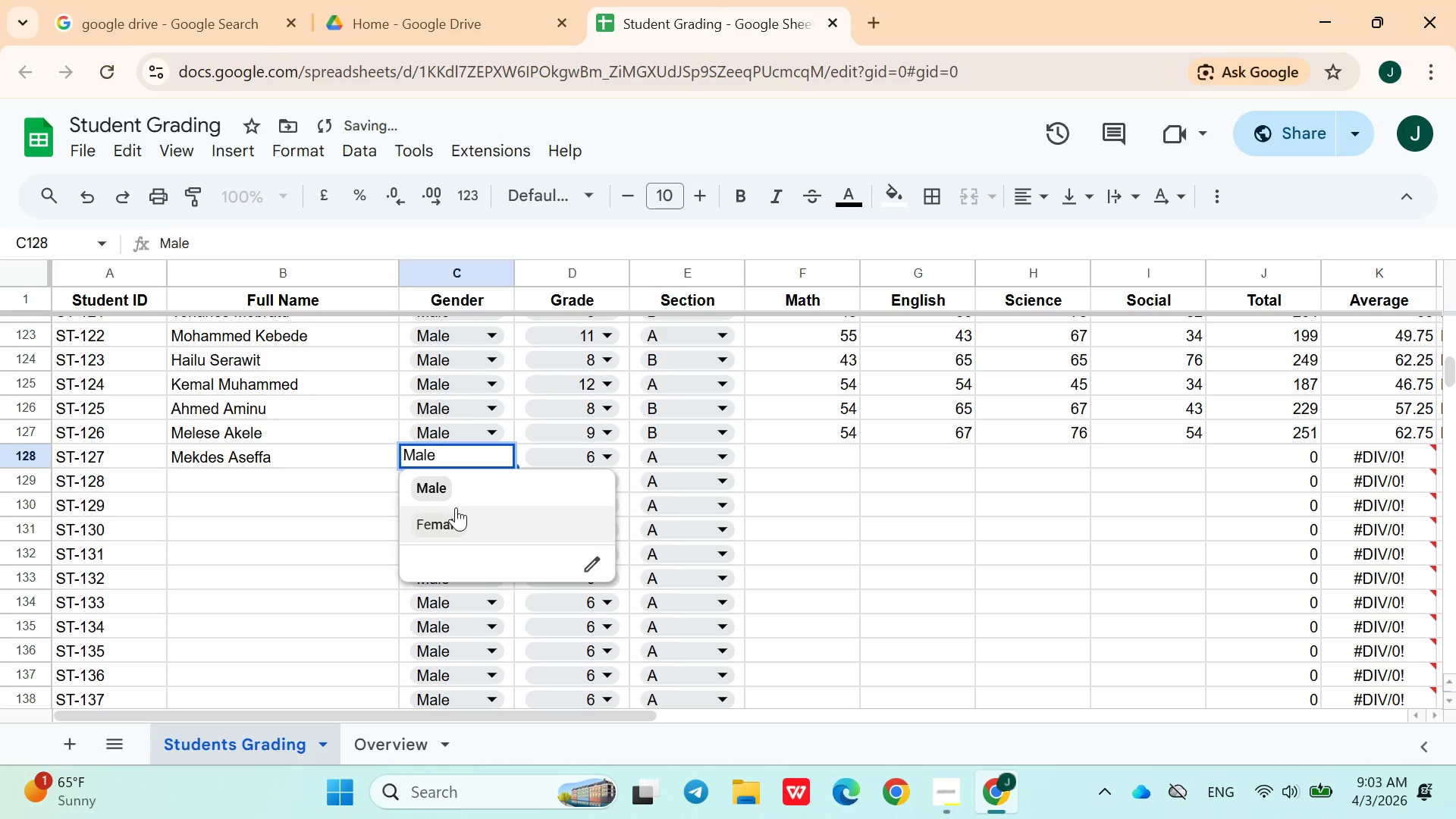 
left_click([455, 513])
 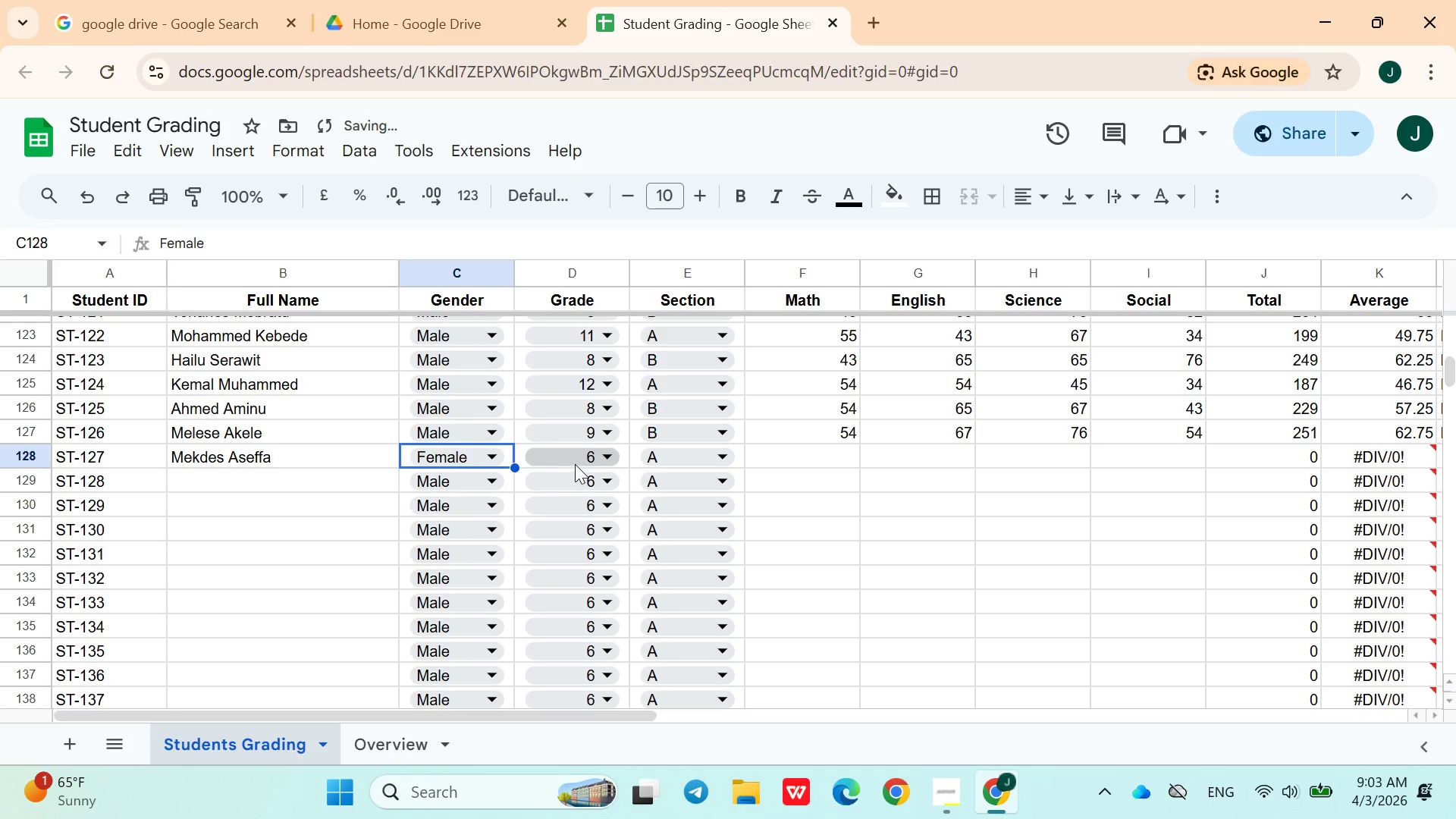 
left_click([576, 463])
 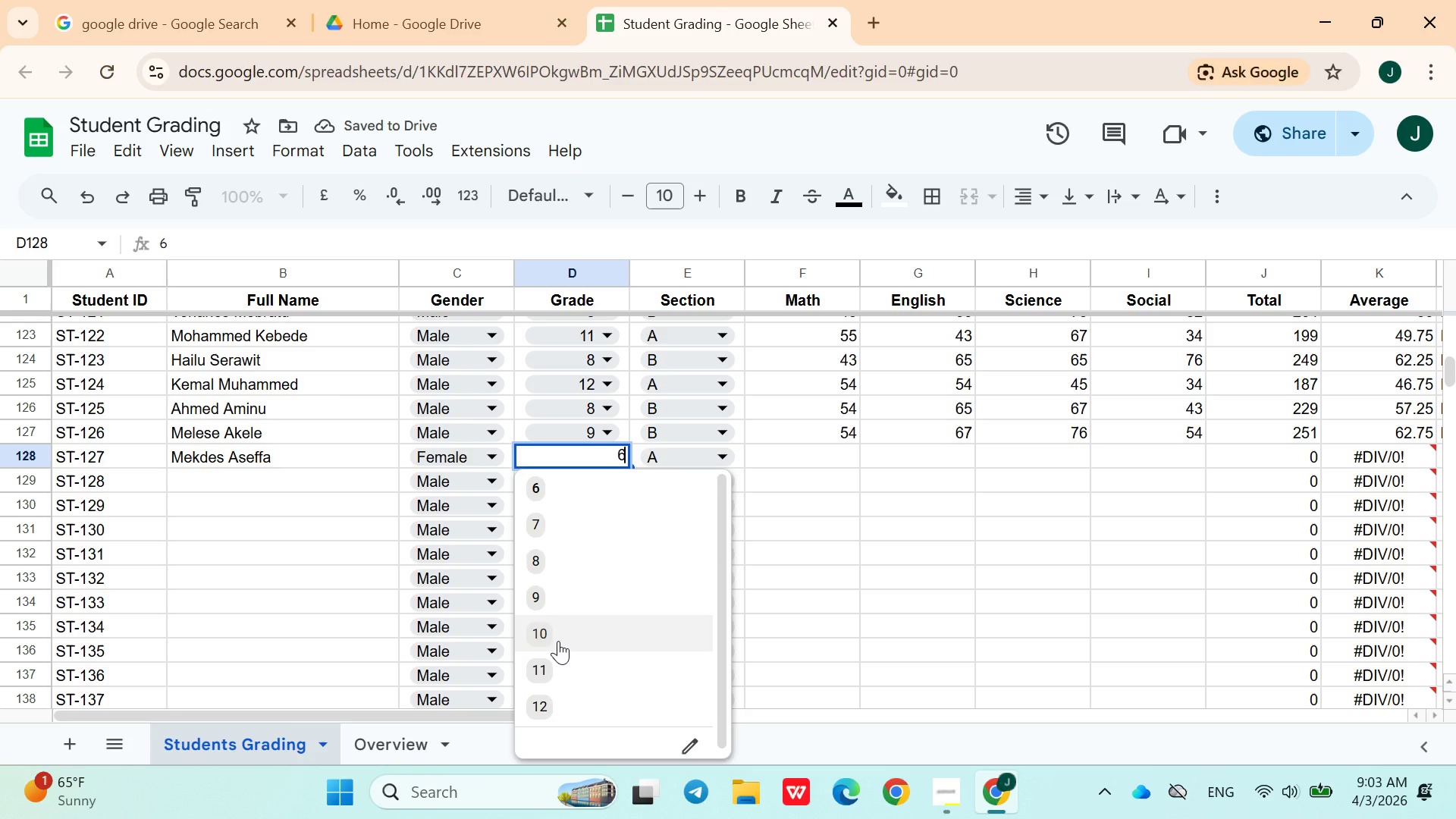 
left_click([558, 641])
 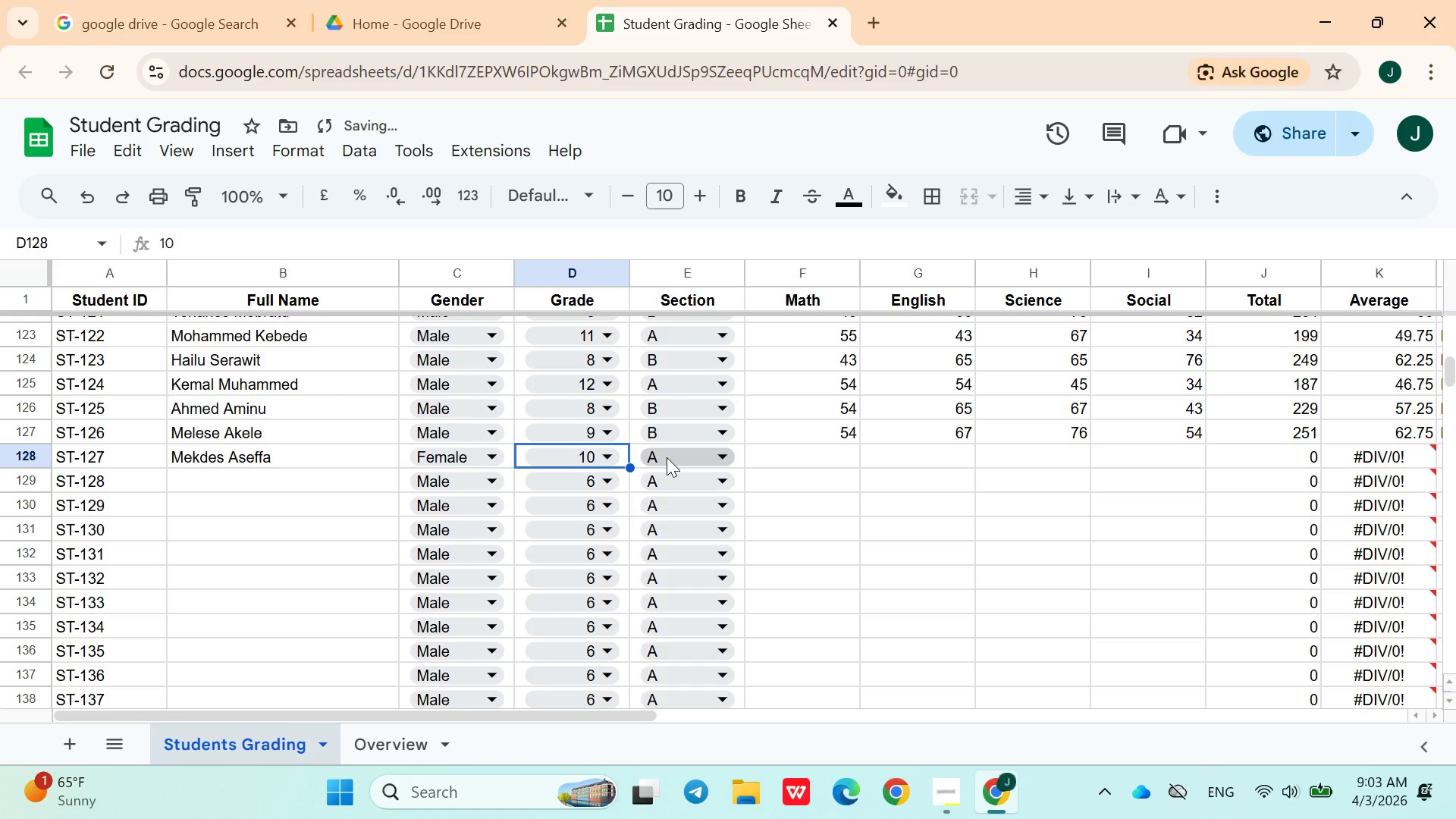 
left_click([667, 457])
 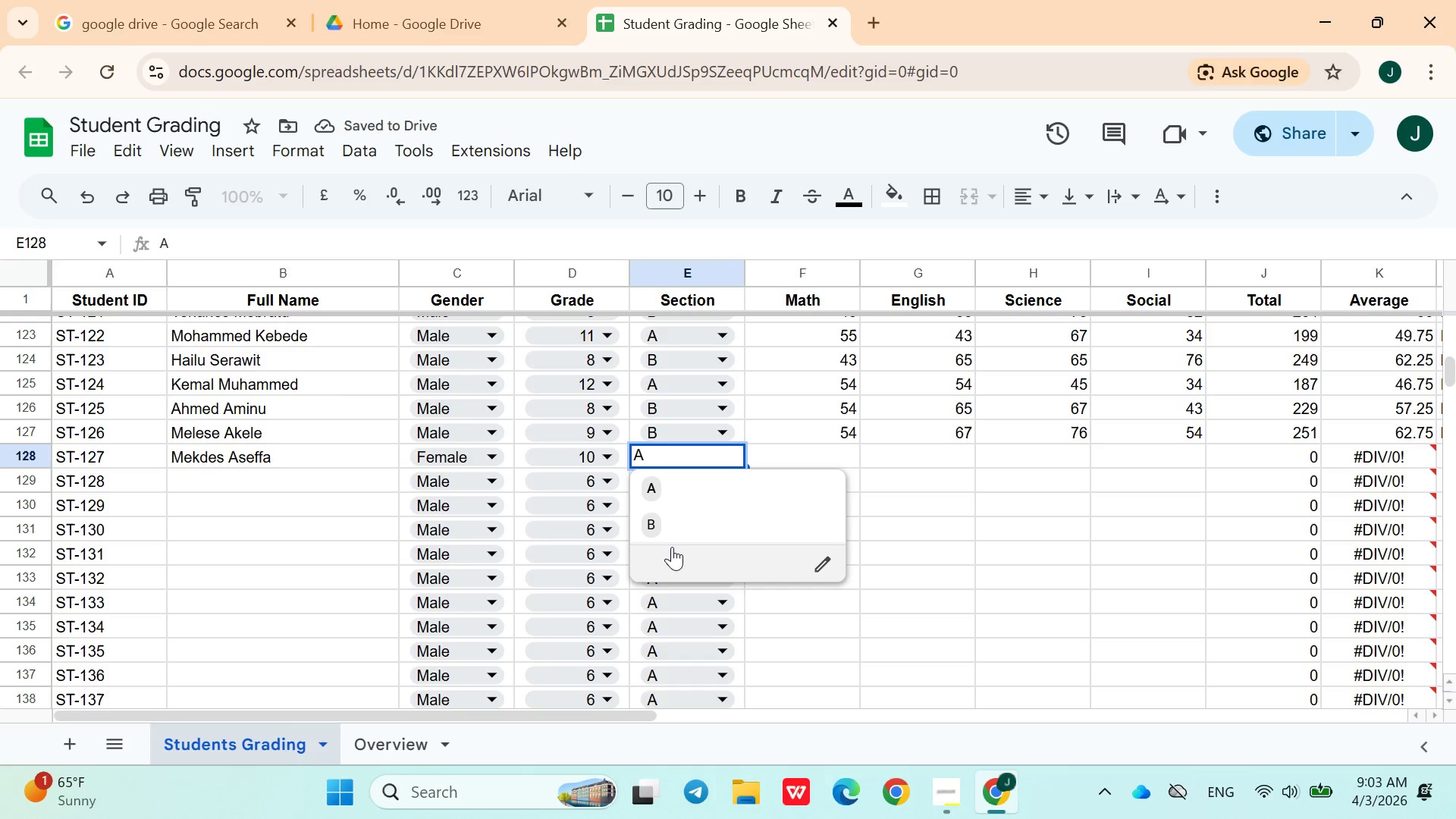 
left_click([671, 548])
 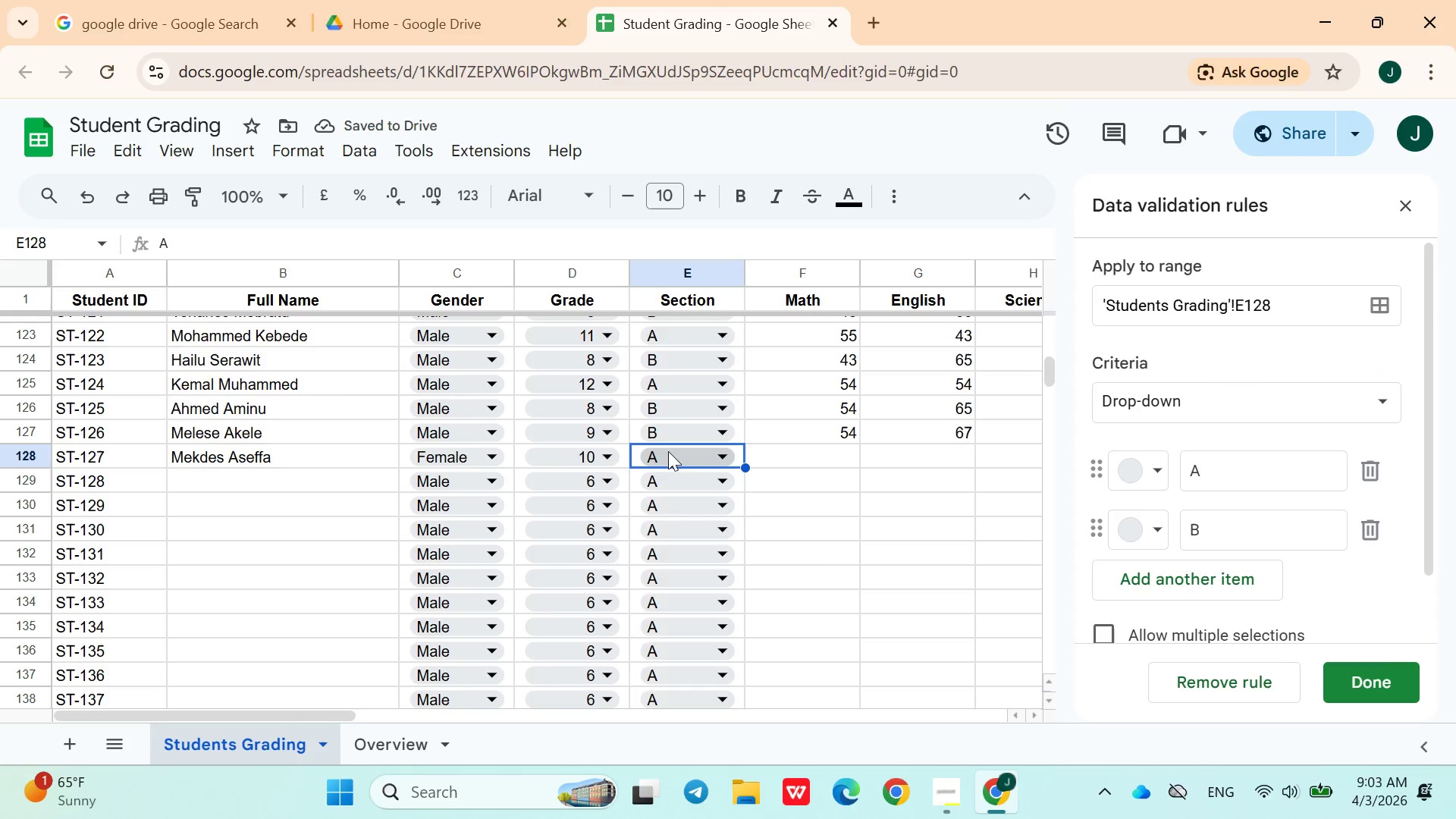 
left_click([667, 450])
 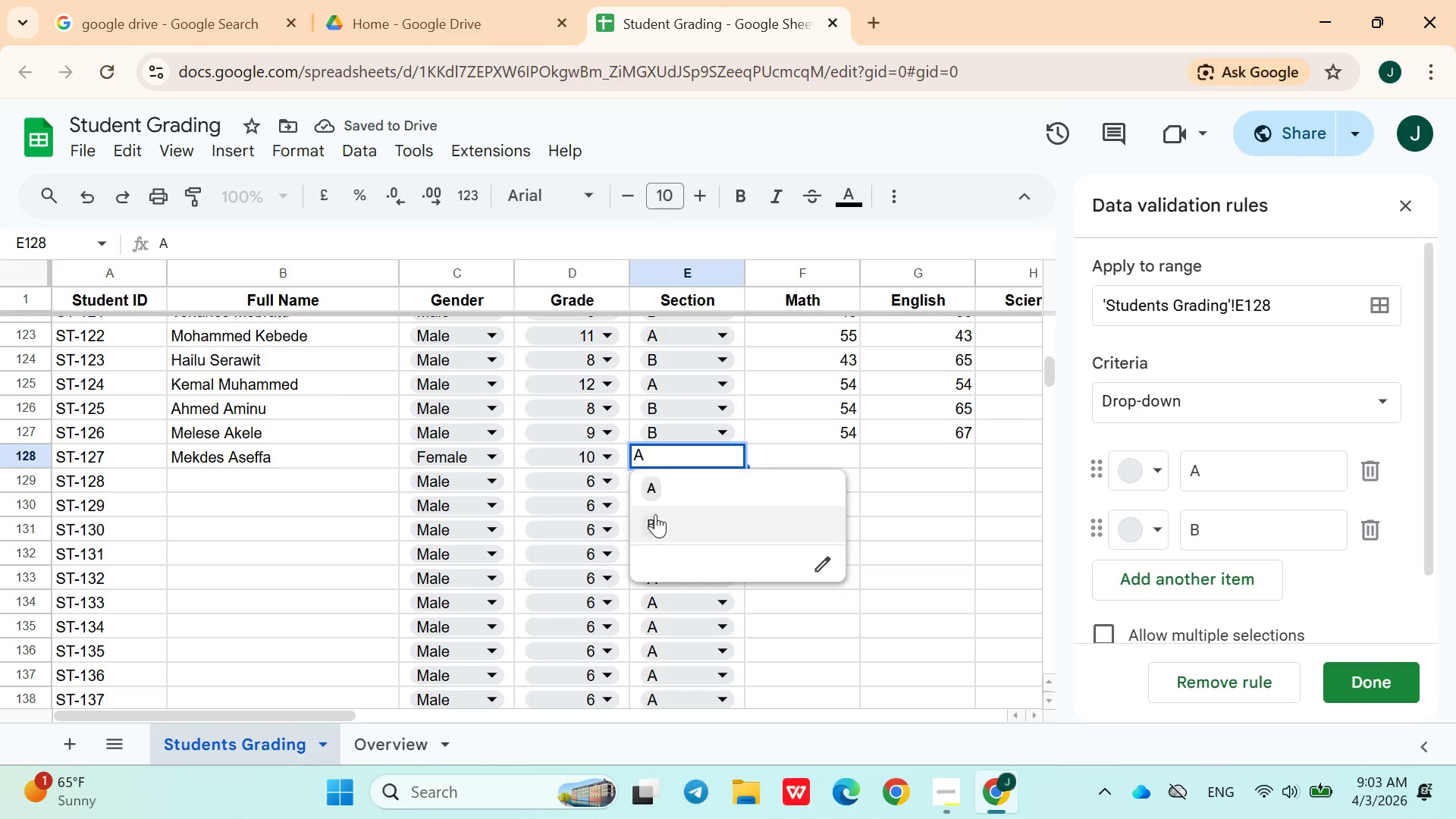 
left_click([655, 521])
 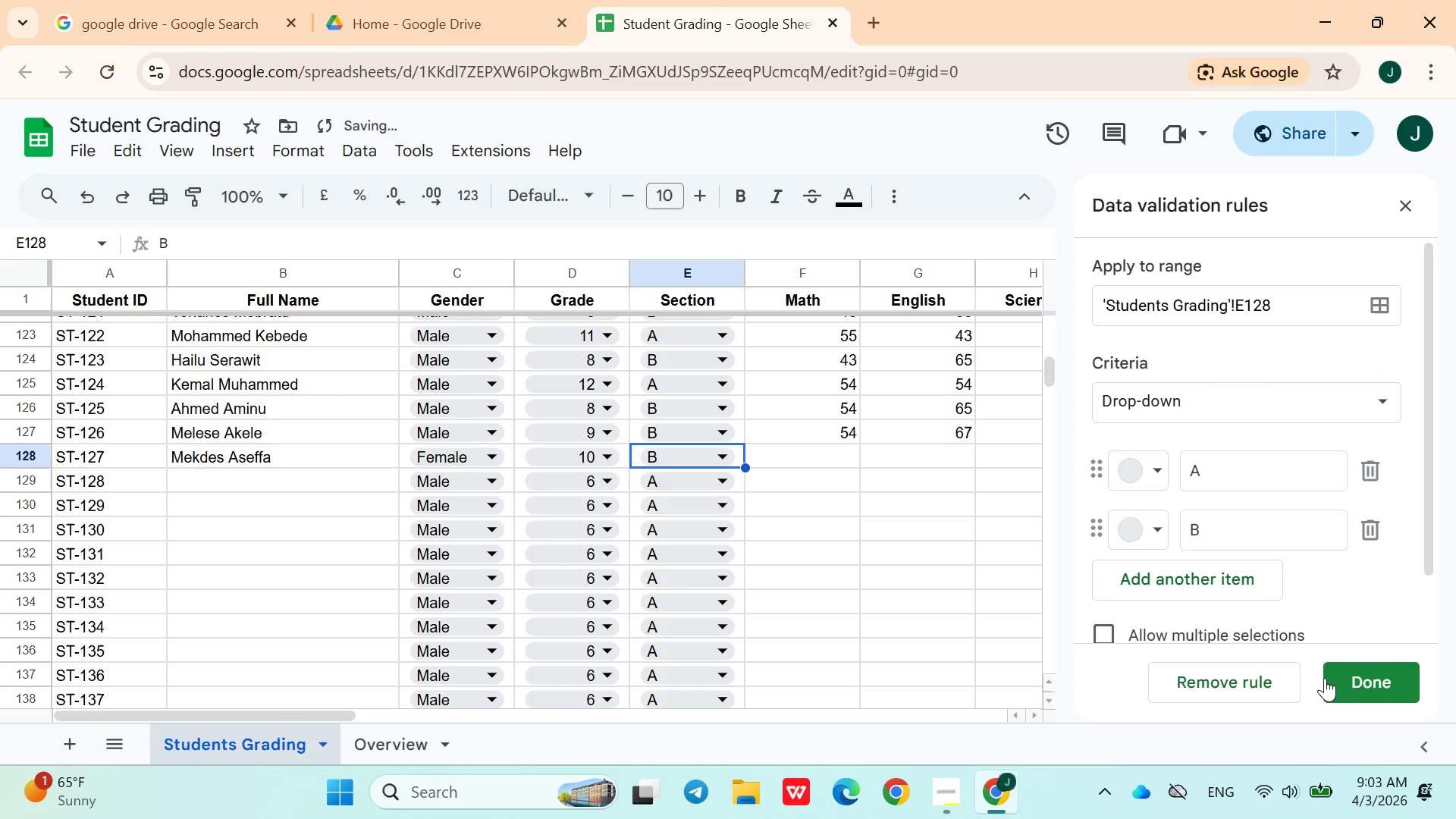 
left_click([1352, 682])
 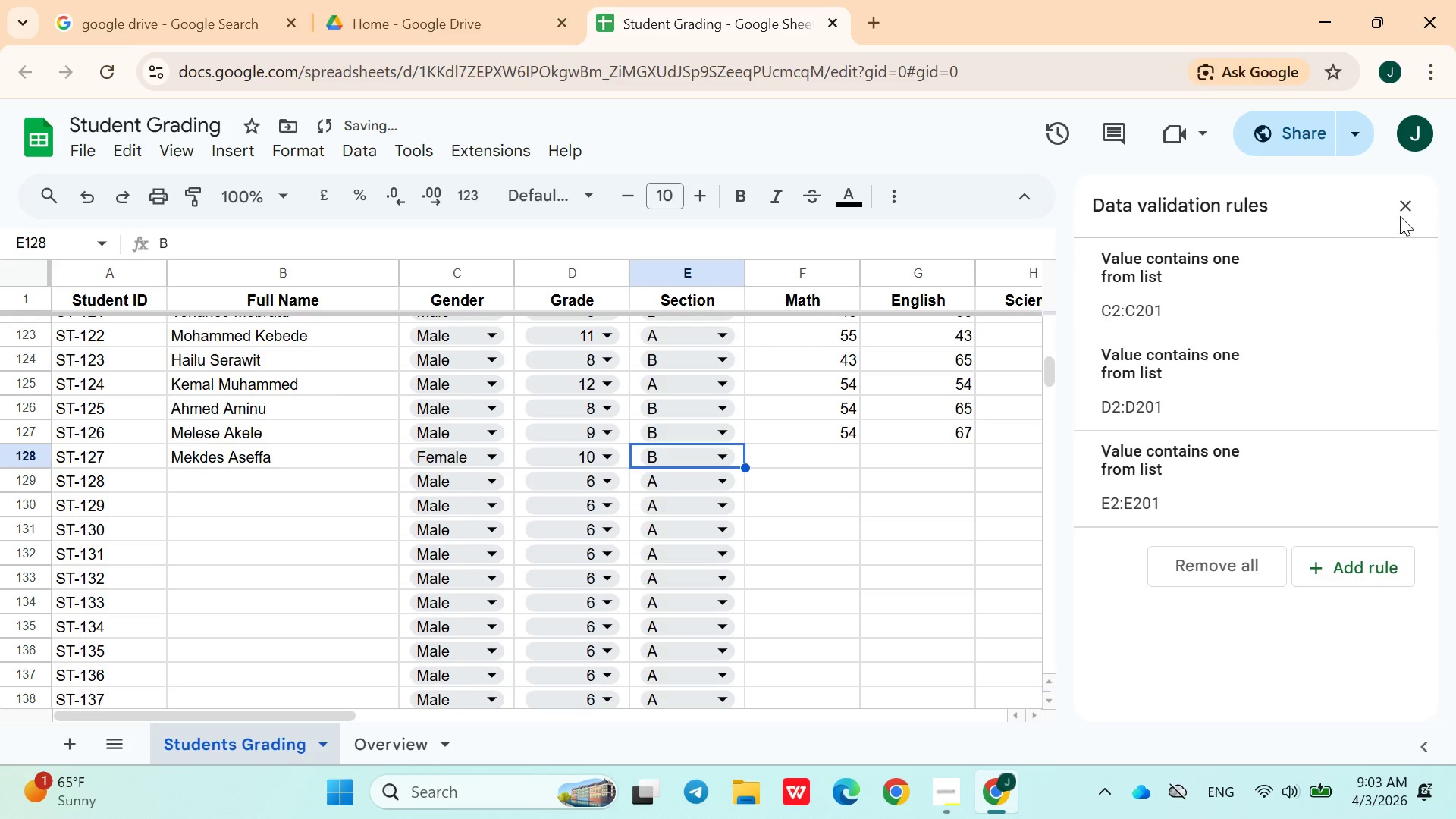 
left_click([1401, 215])
 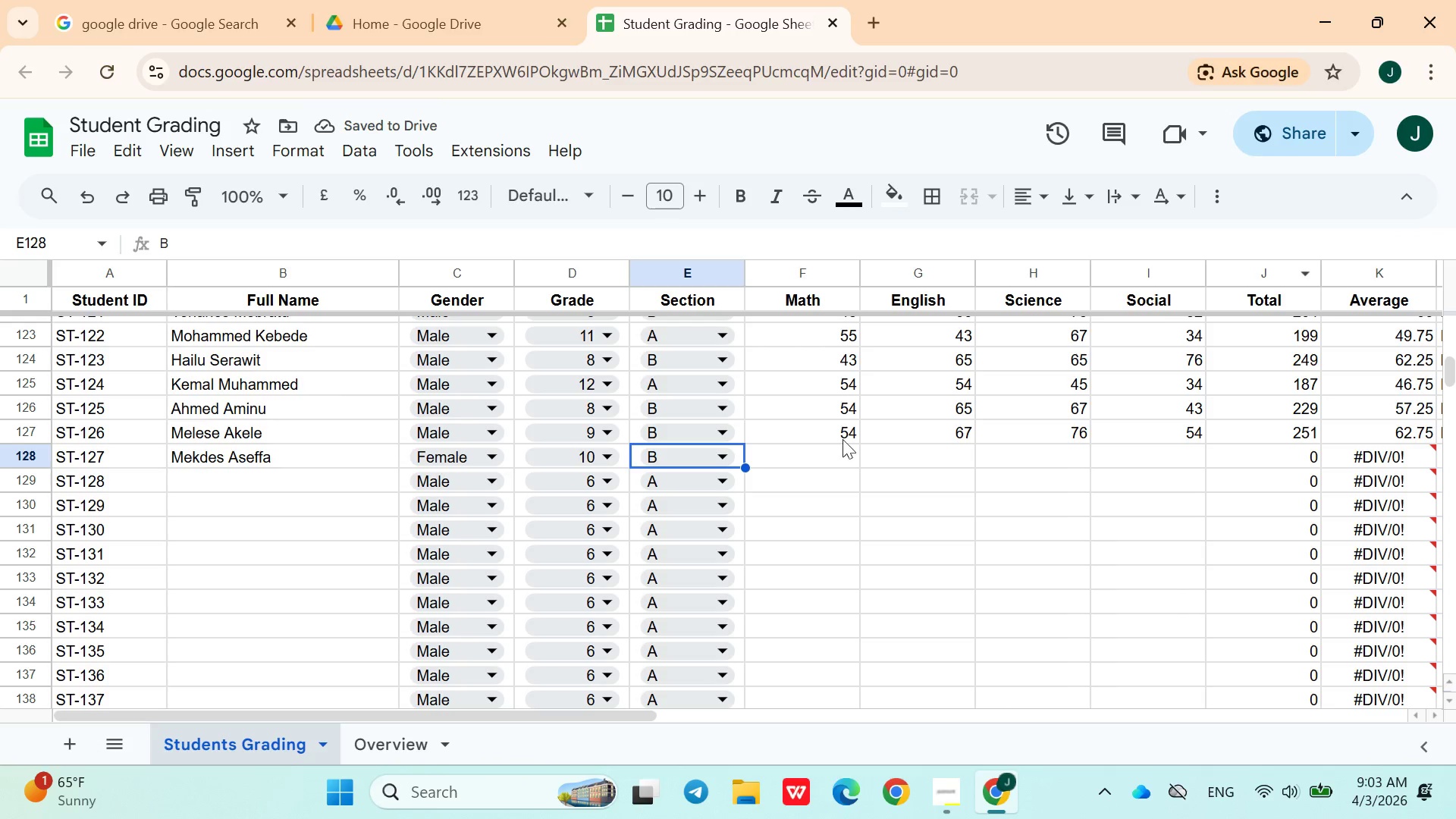 
left_click([831, 446])
 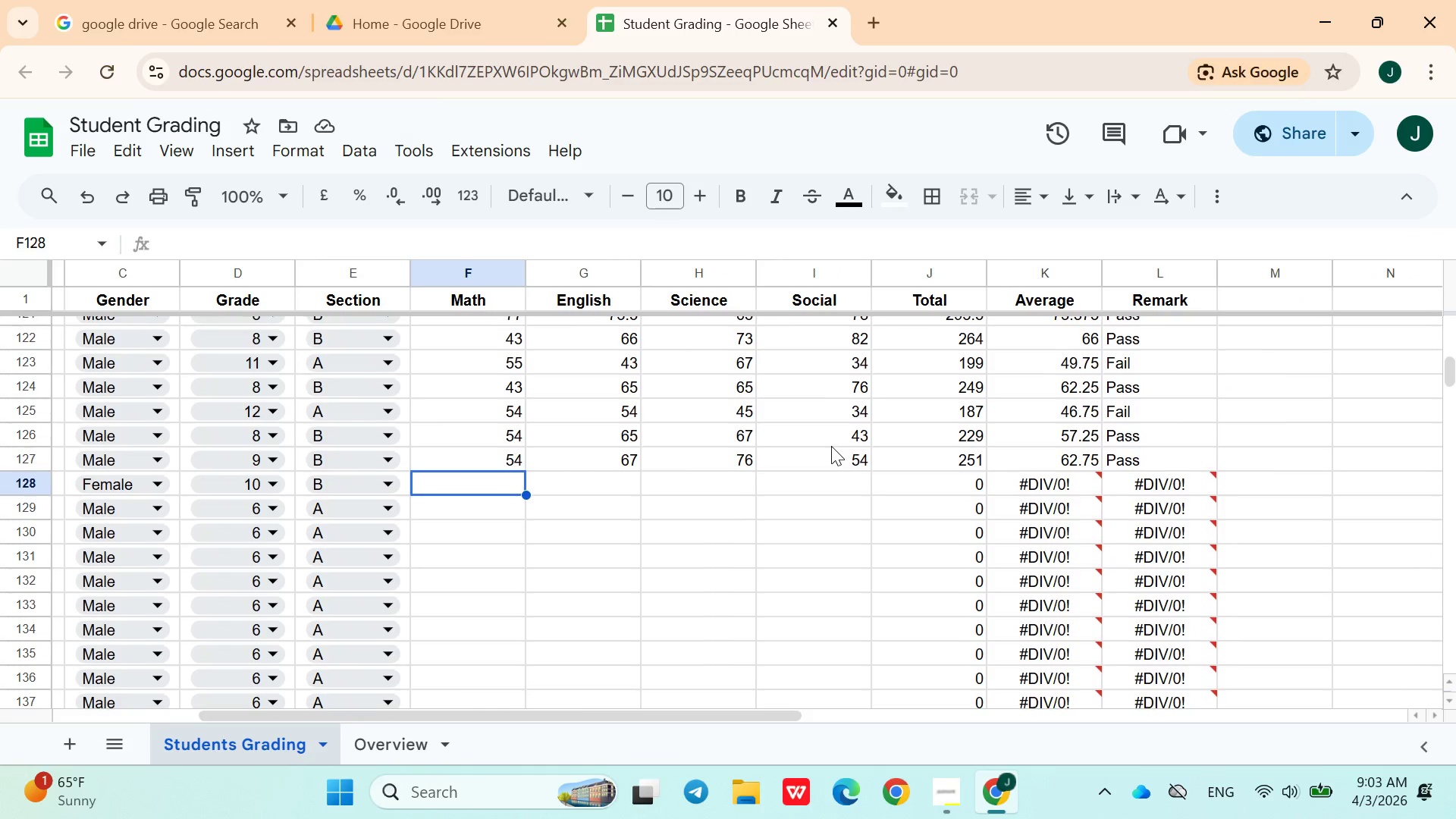 
type(54)
 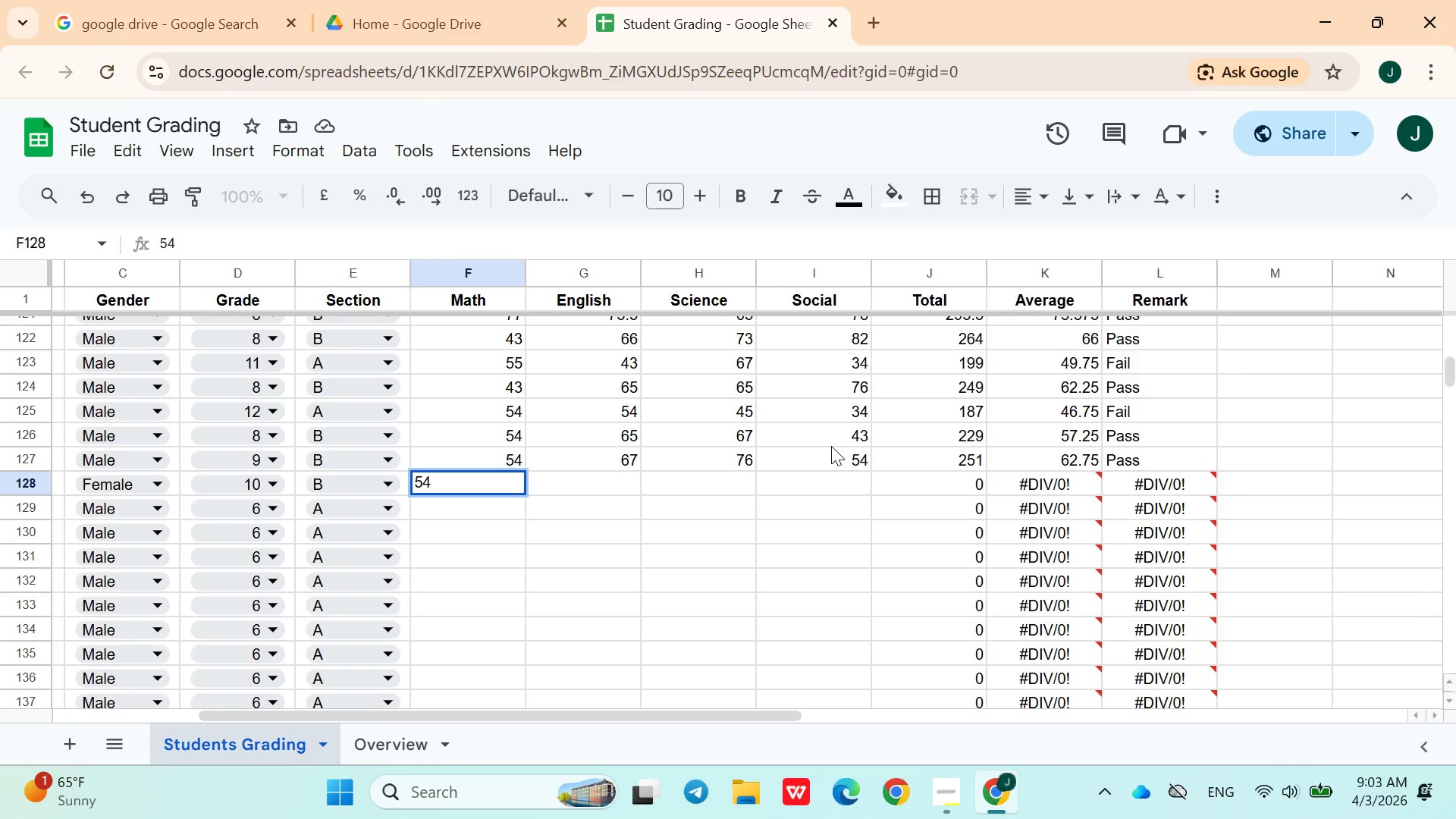 
key(ArrowRight)
 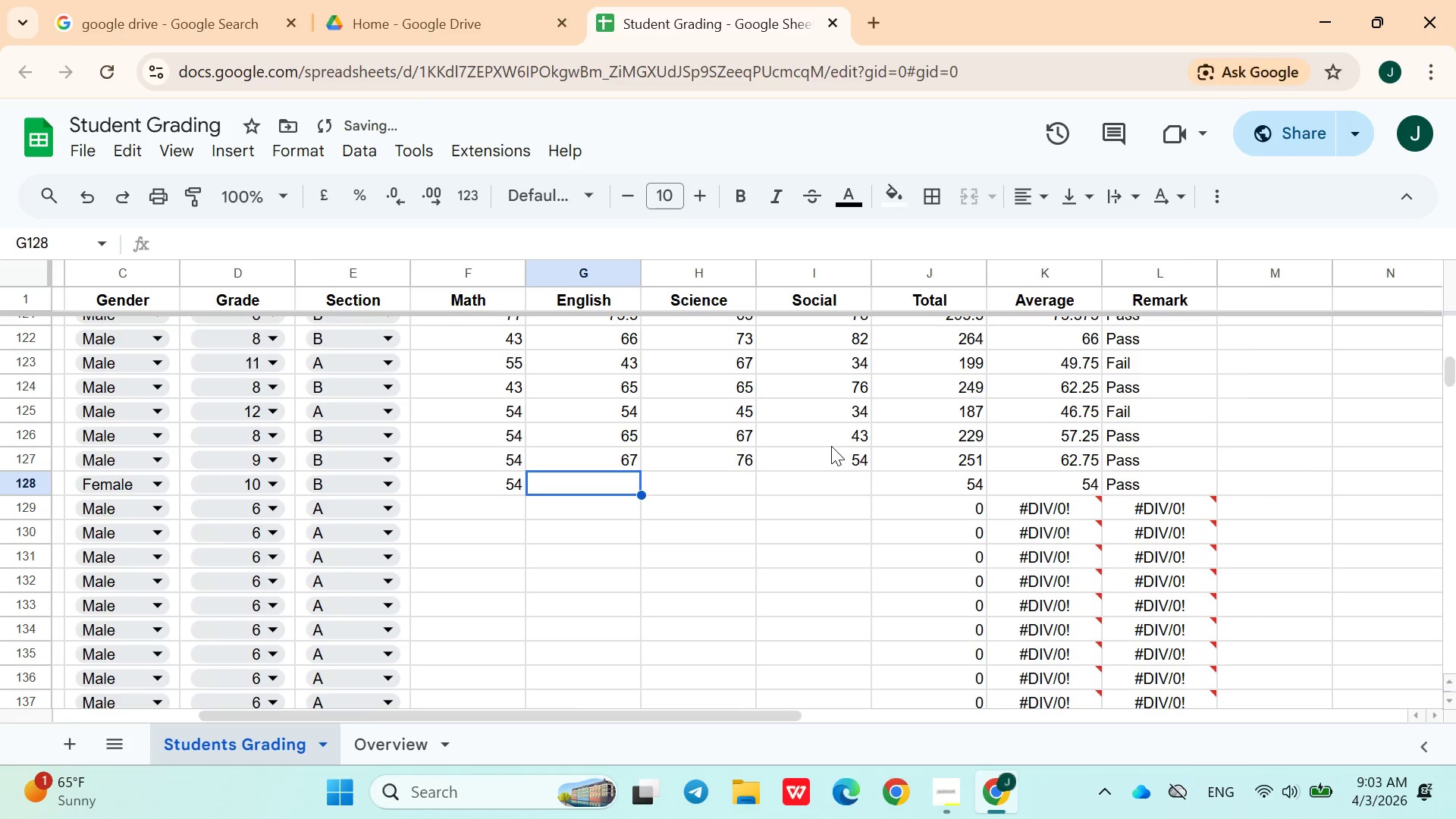 
type(65)
 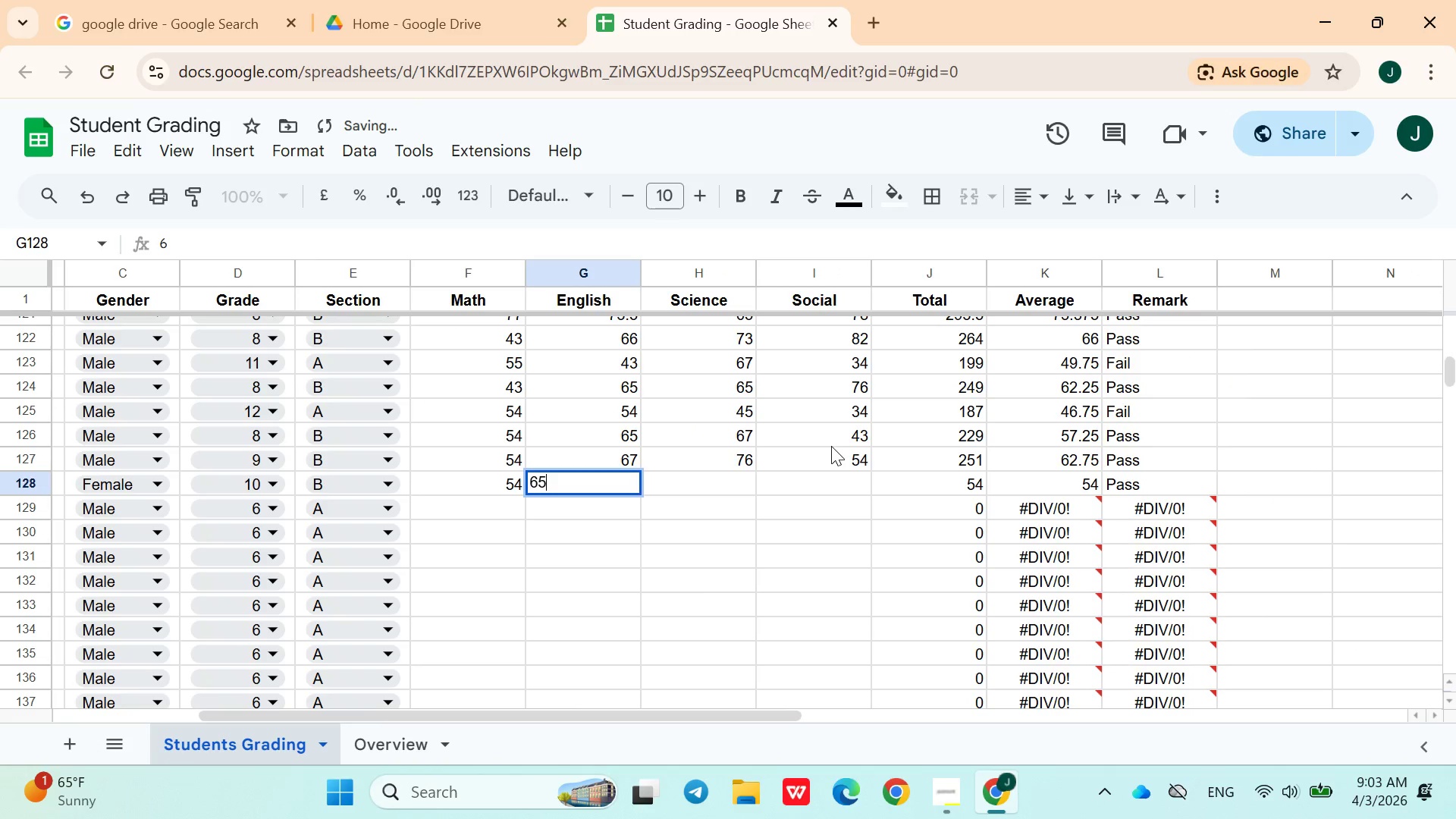 
key(ArrowRight)
 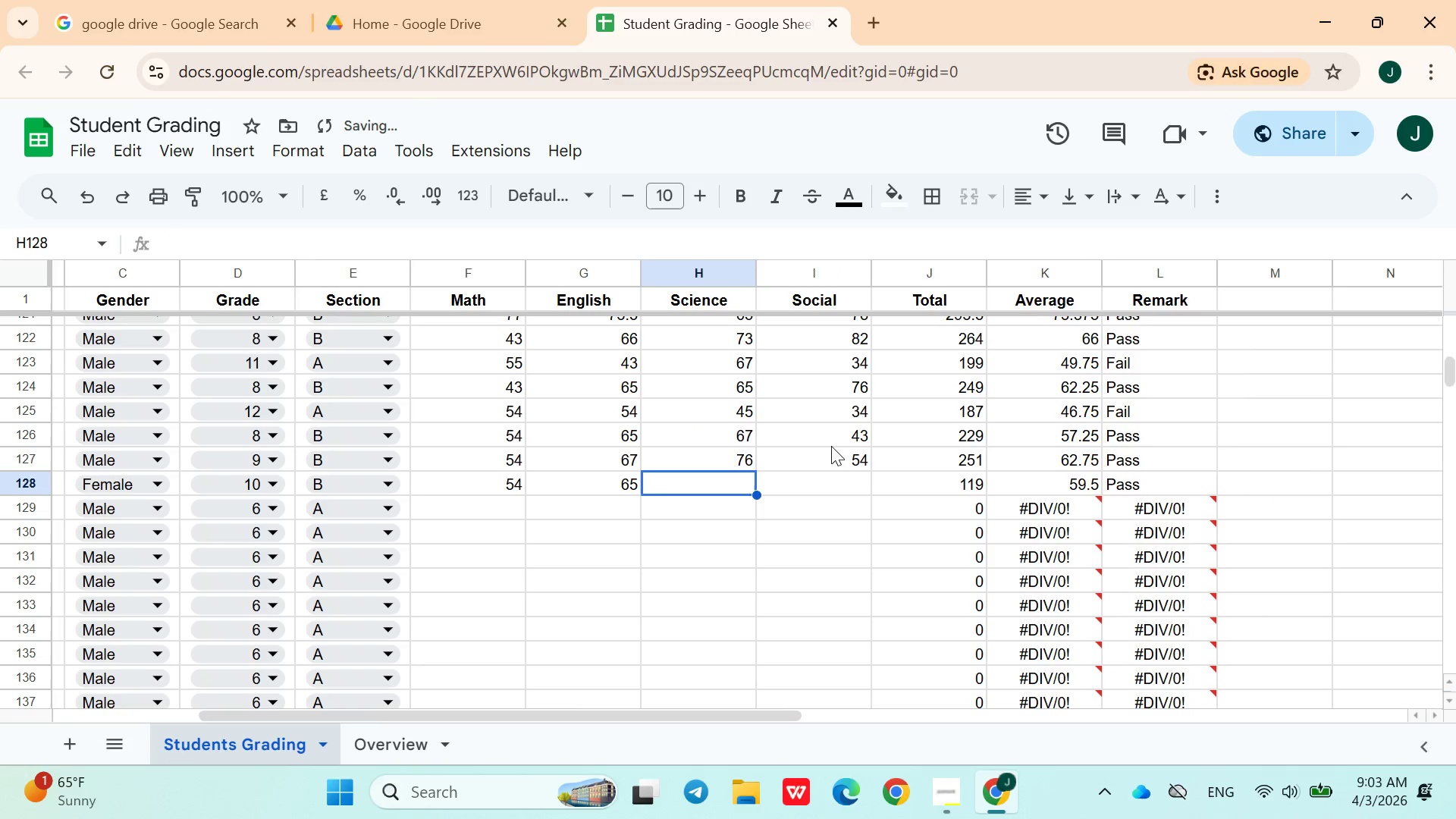 
type(76)
 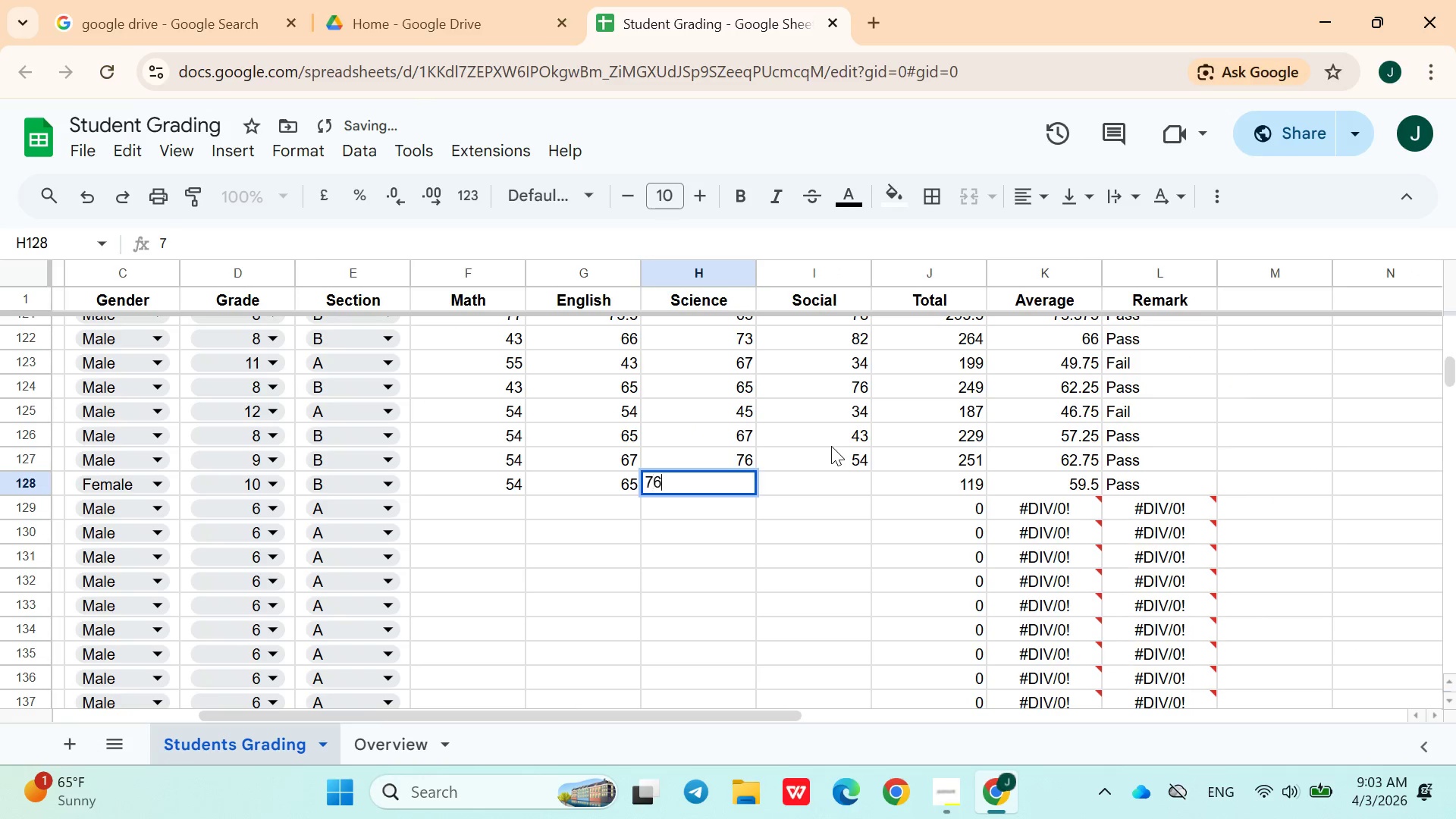 
key(ArrowRight)
 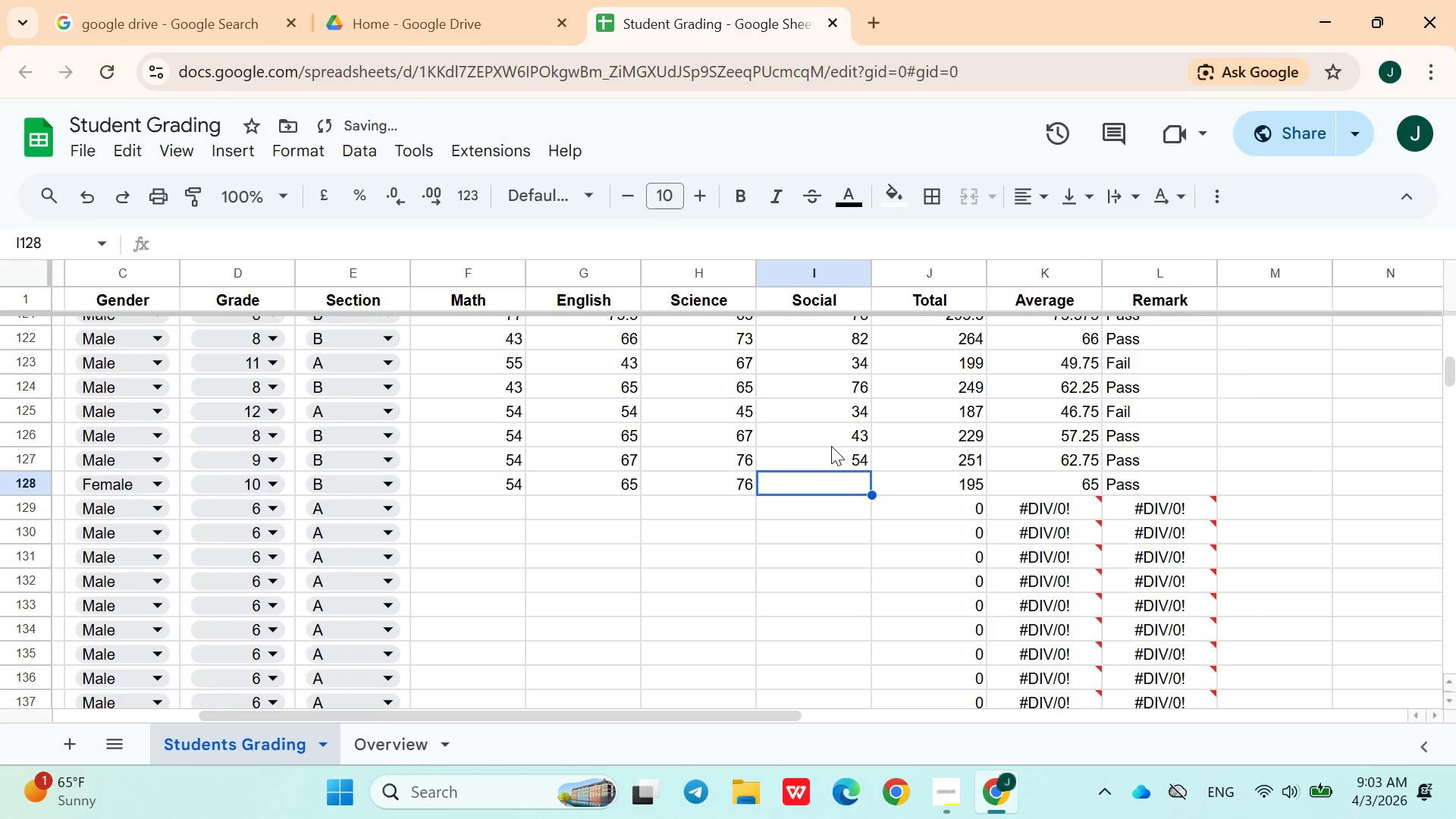 
type(43)
 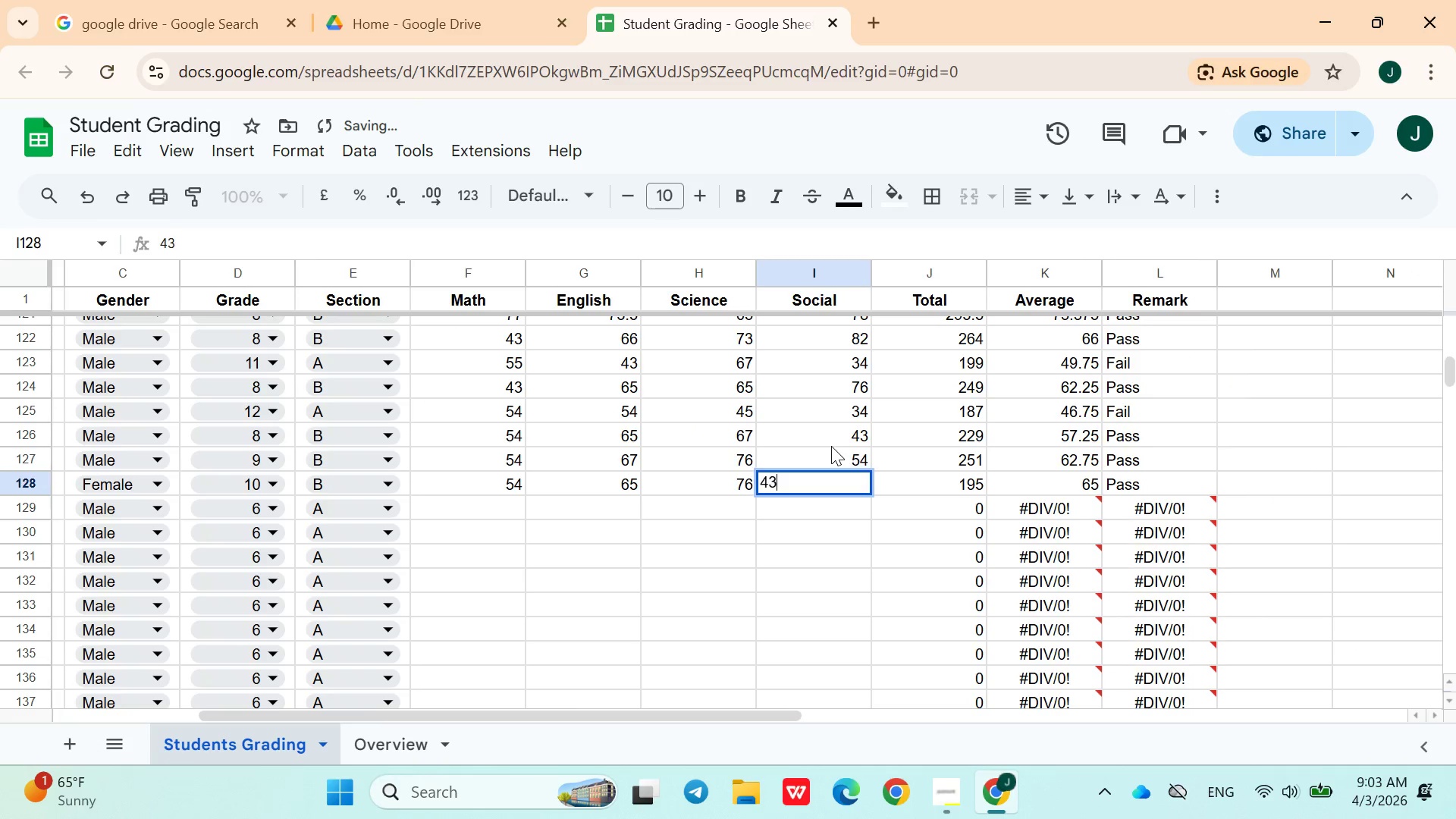 
key(ArrowDown)
 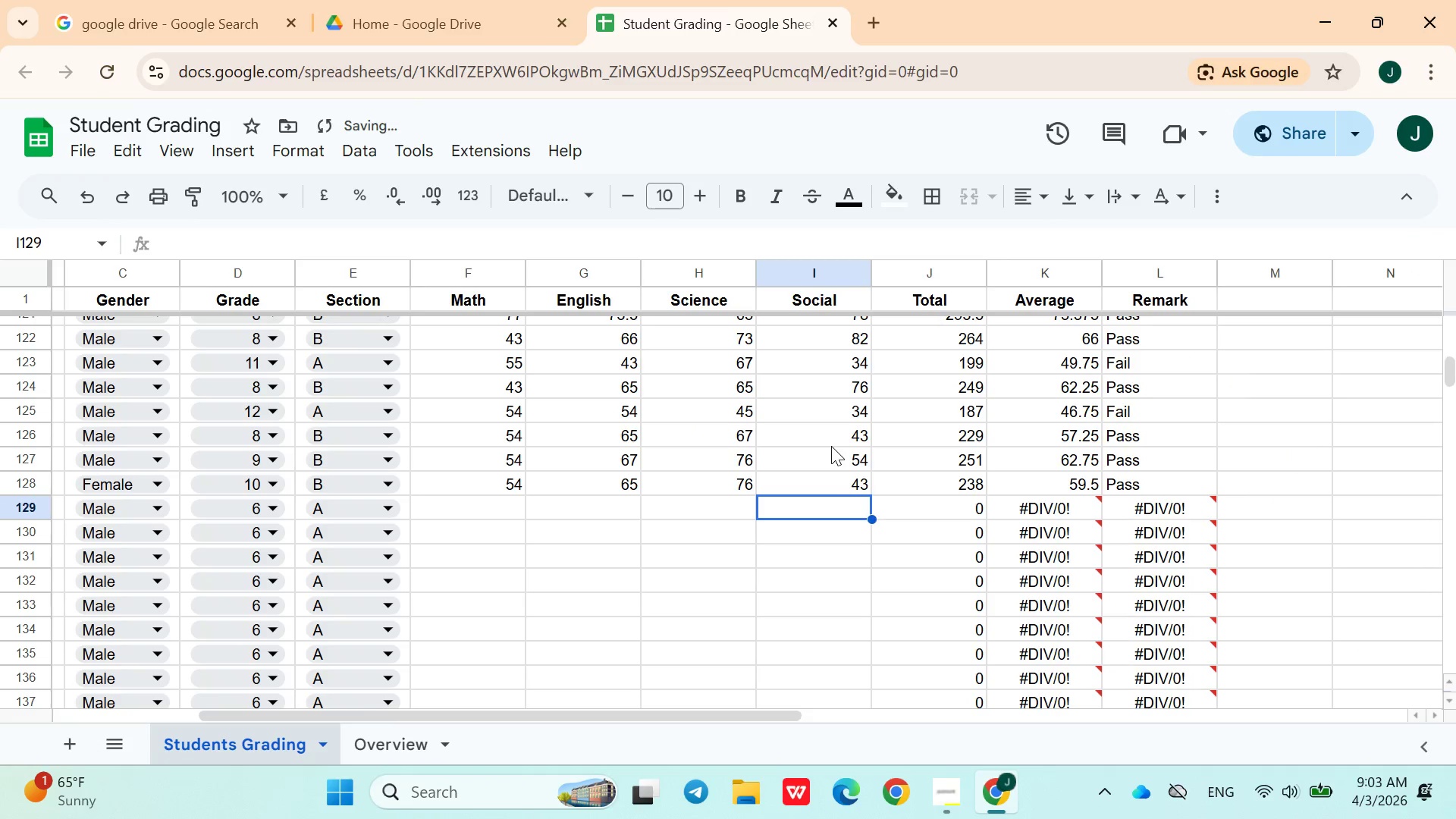 
hold_key(key=ArrowLeft, duration=0.97)
 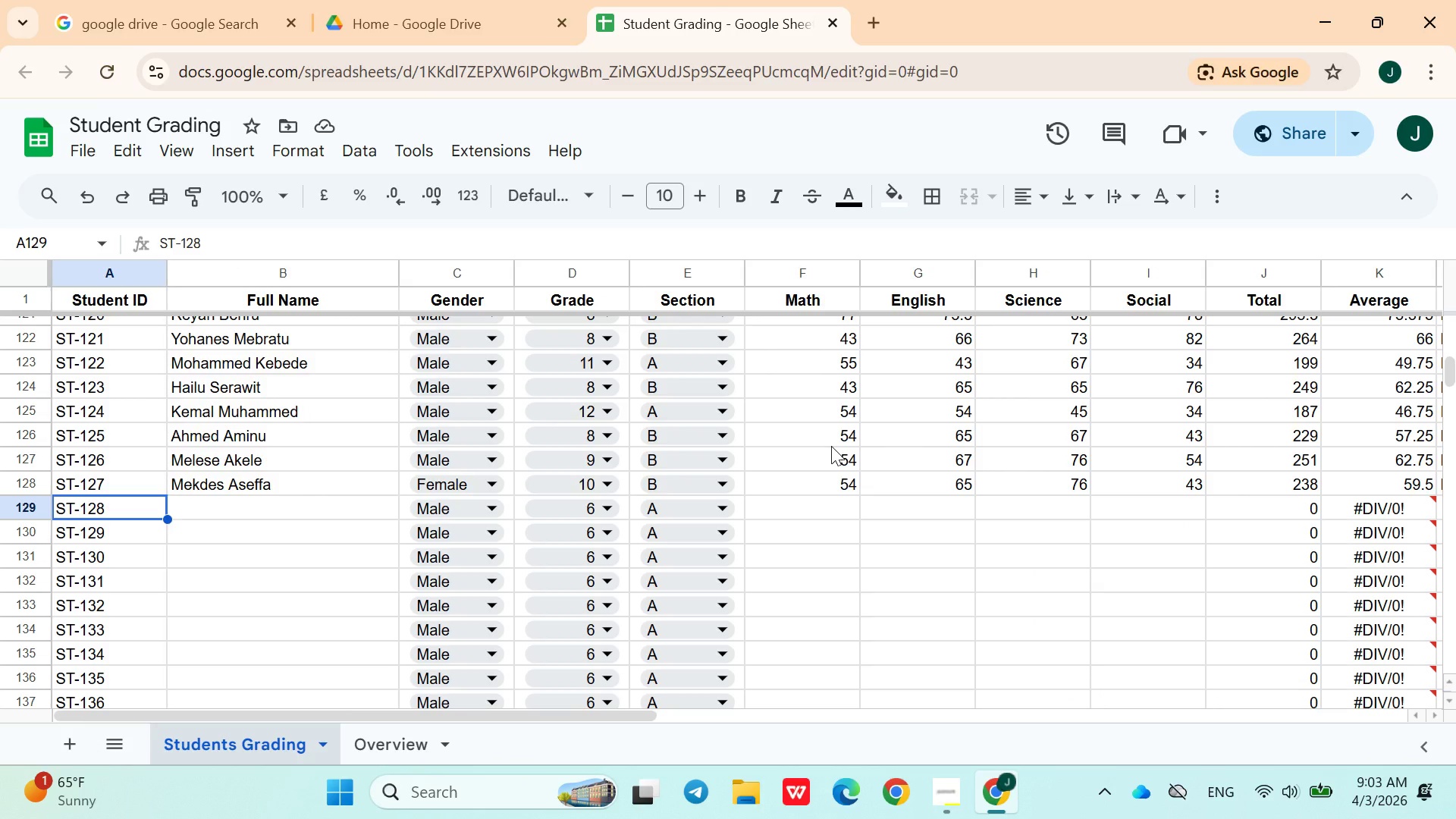 
wait(5.39)
 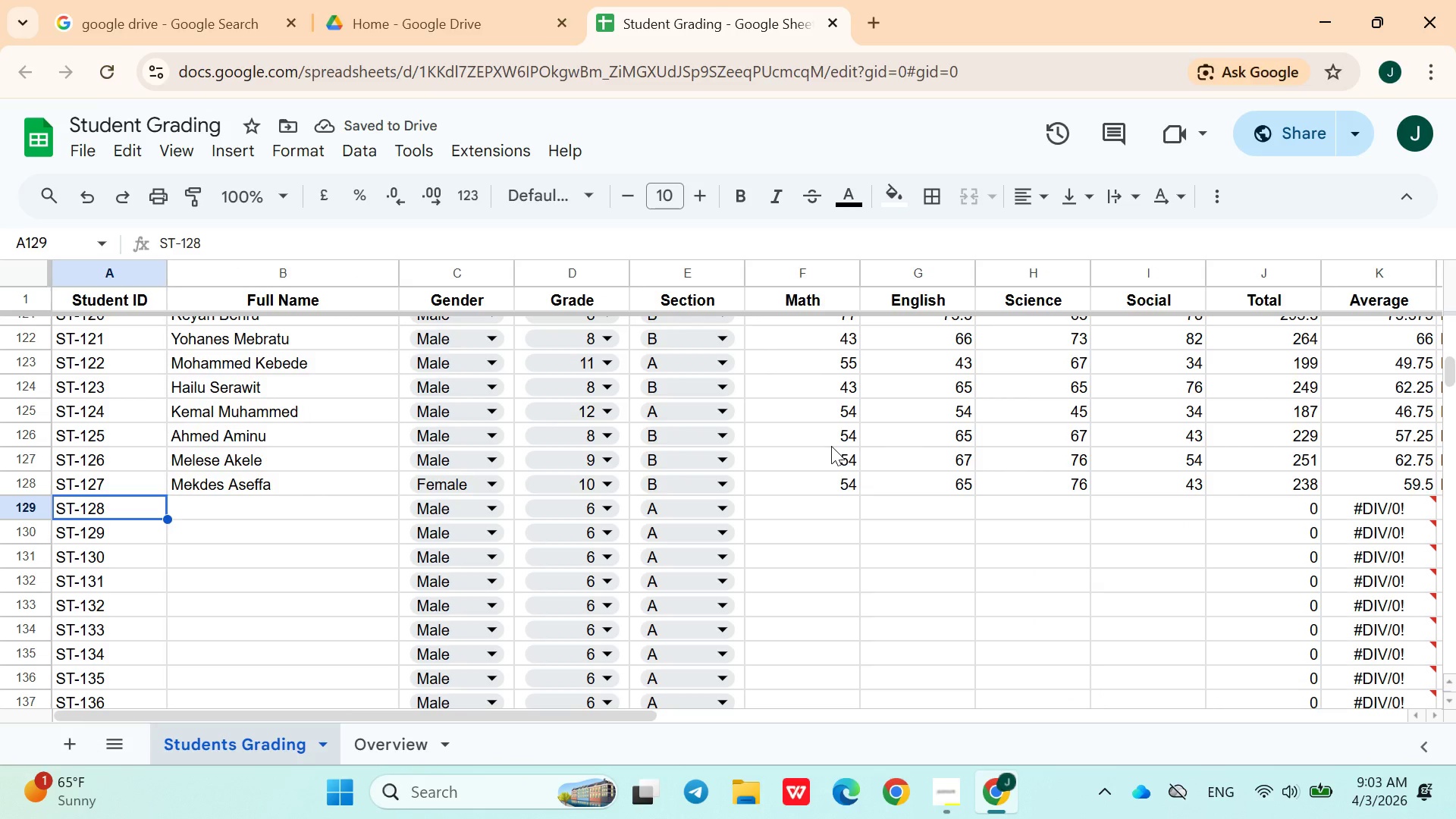 
key(ArrowRight)
 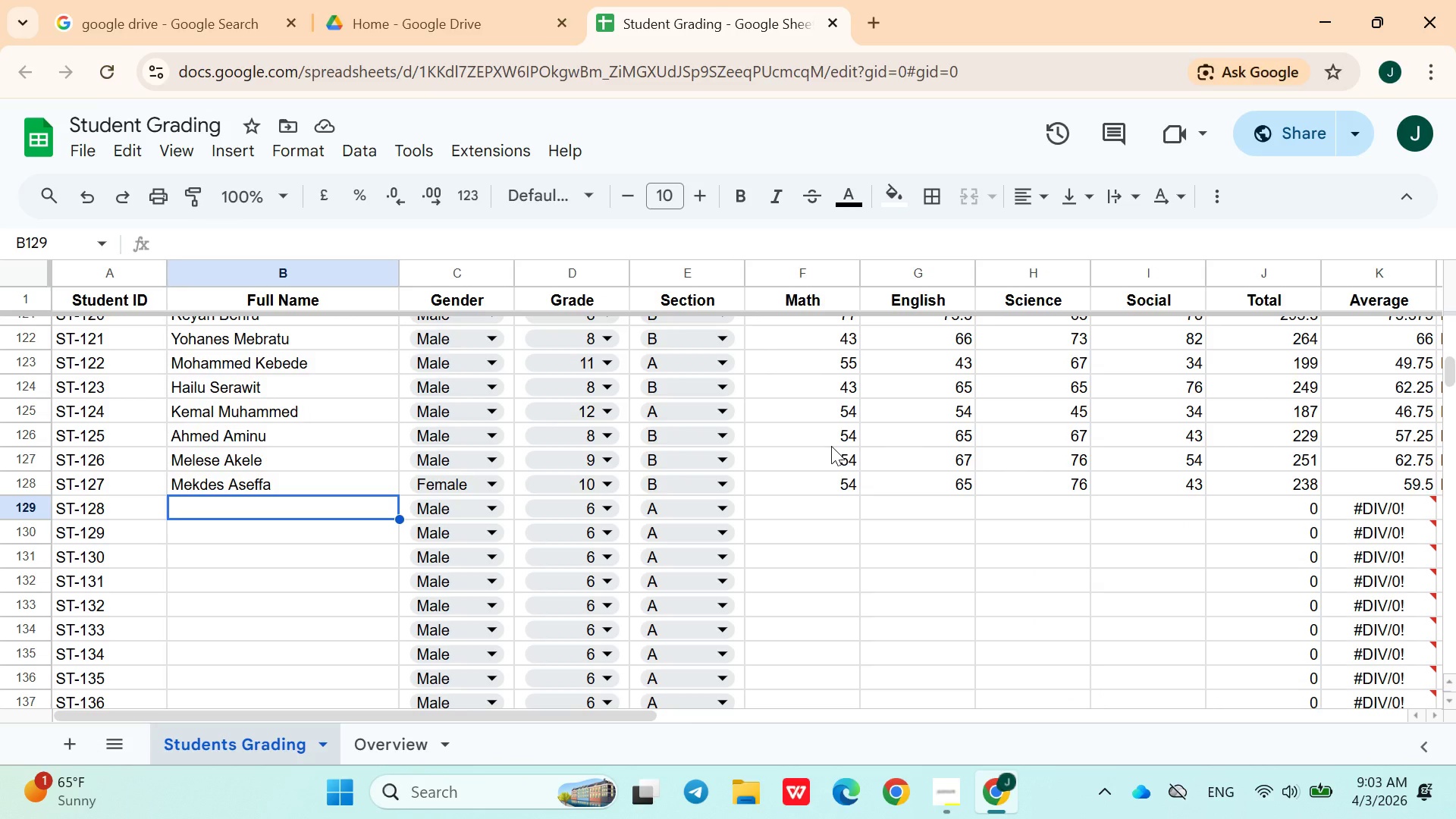 
type(Alem Mesele)
 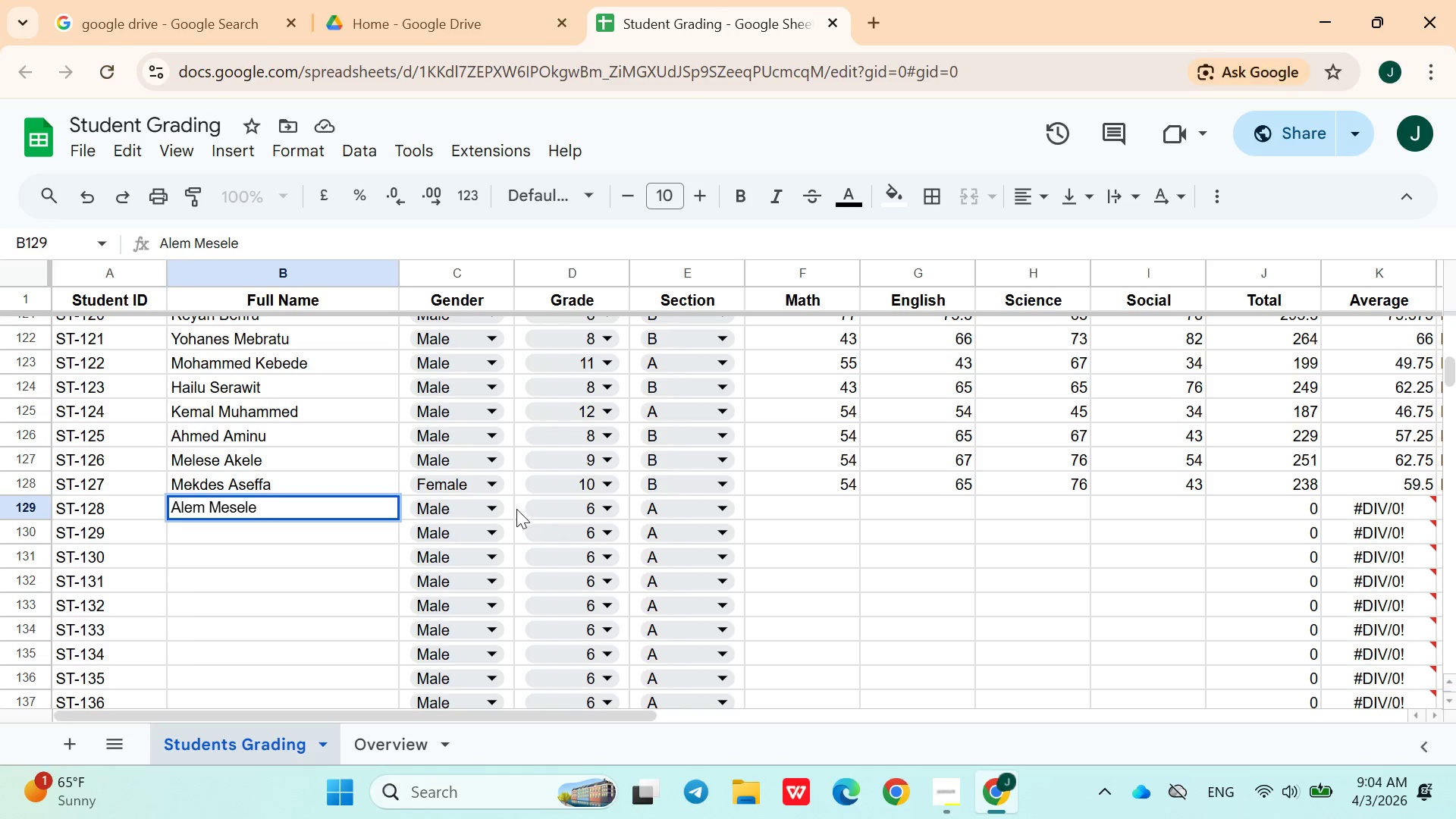 
left_click([496, 500])
 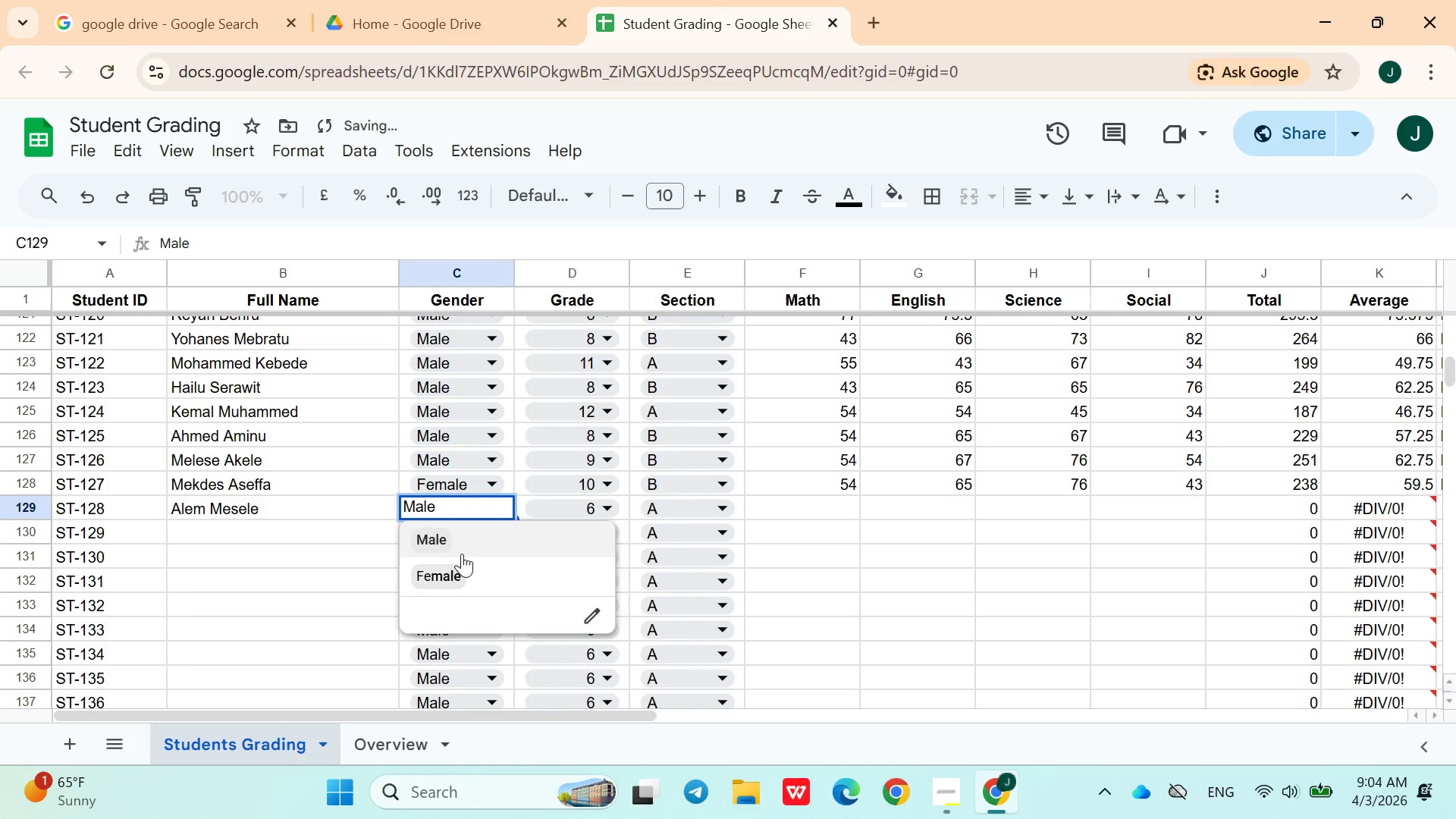 
left_click([457, 568])
 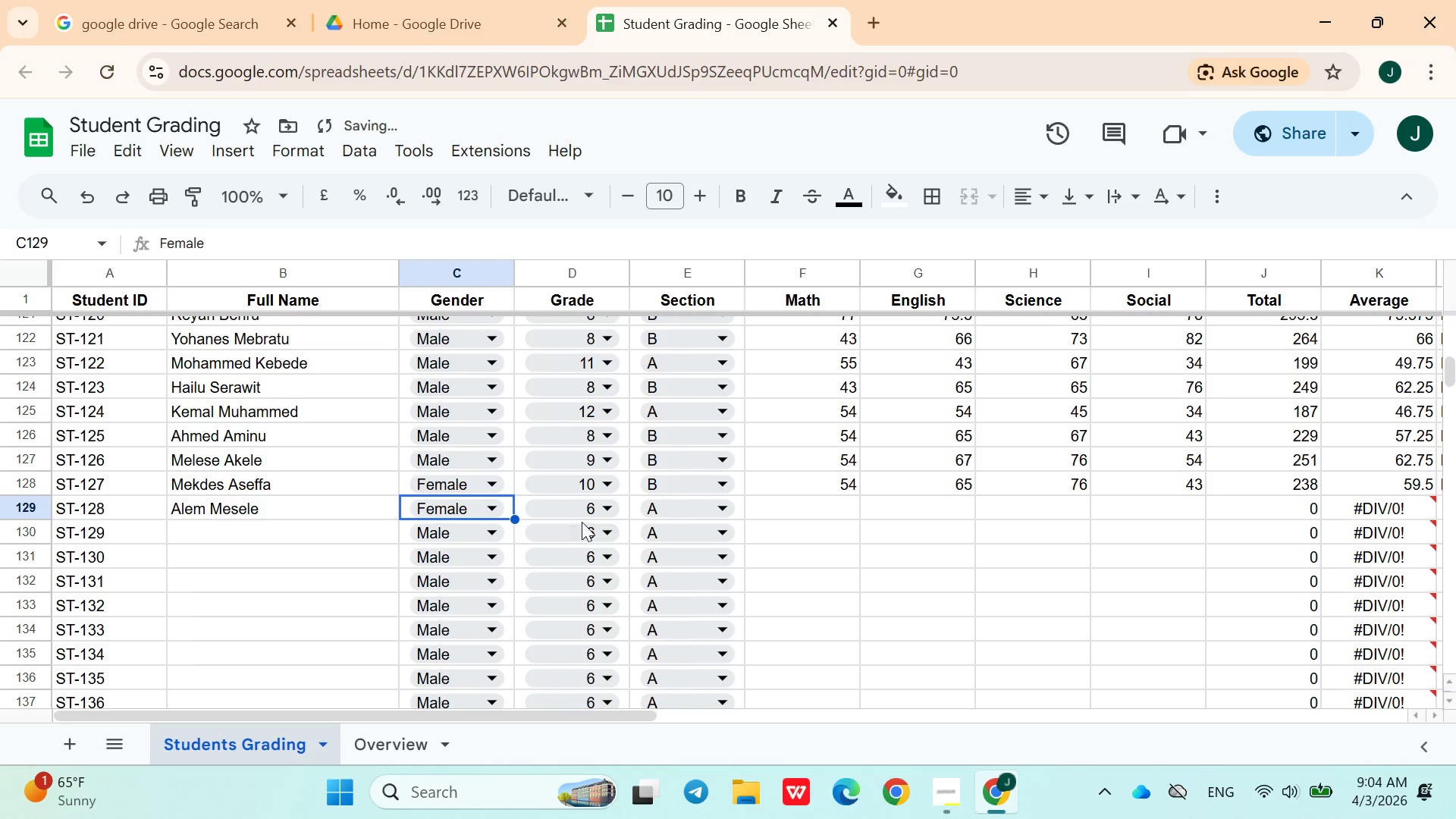 
left_click([582, 519])
 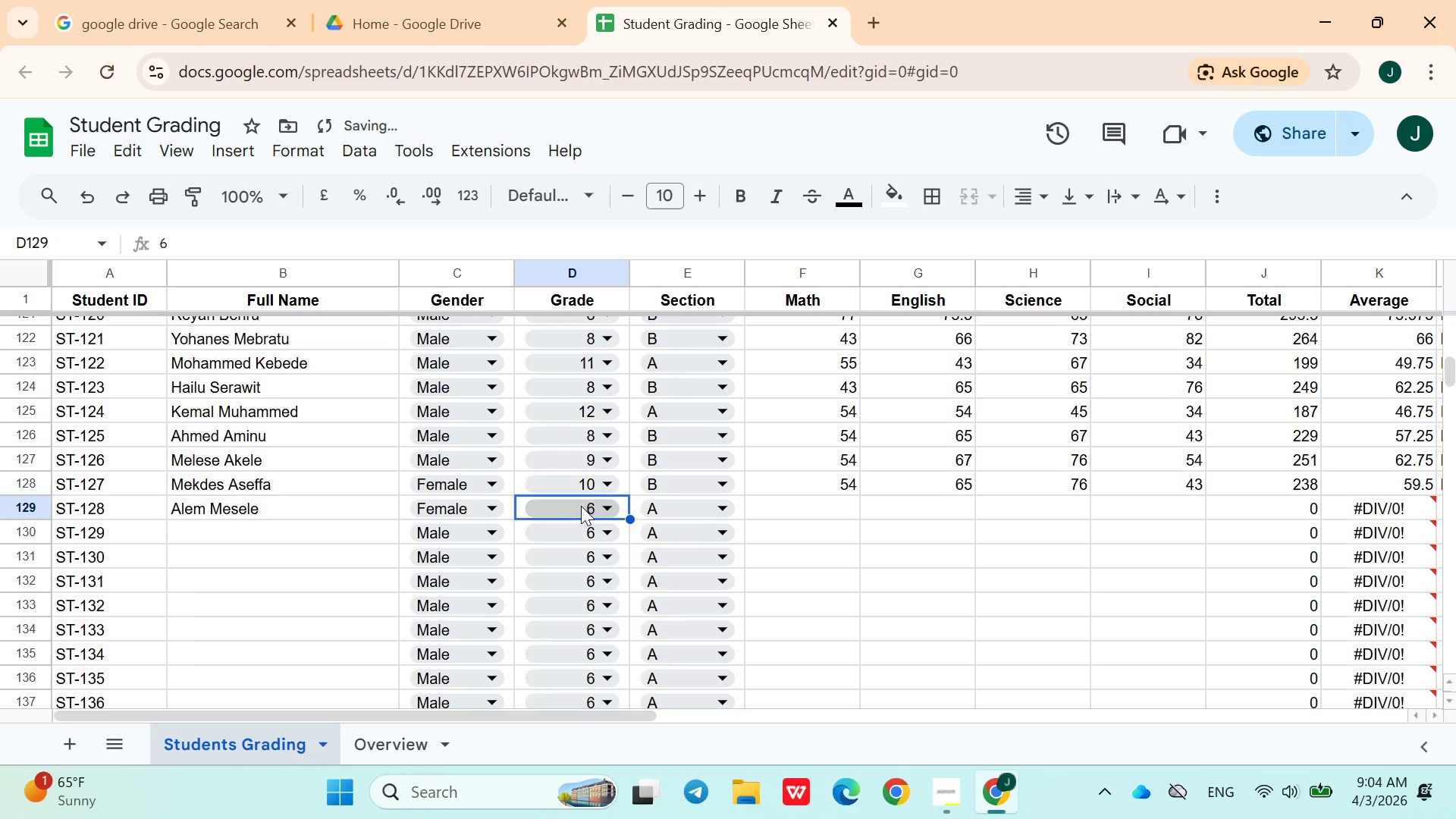 
left_click([580, 506])
 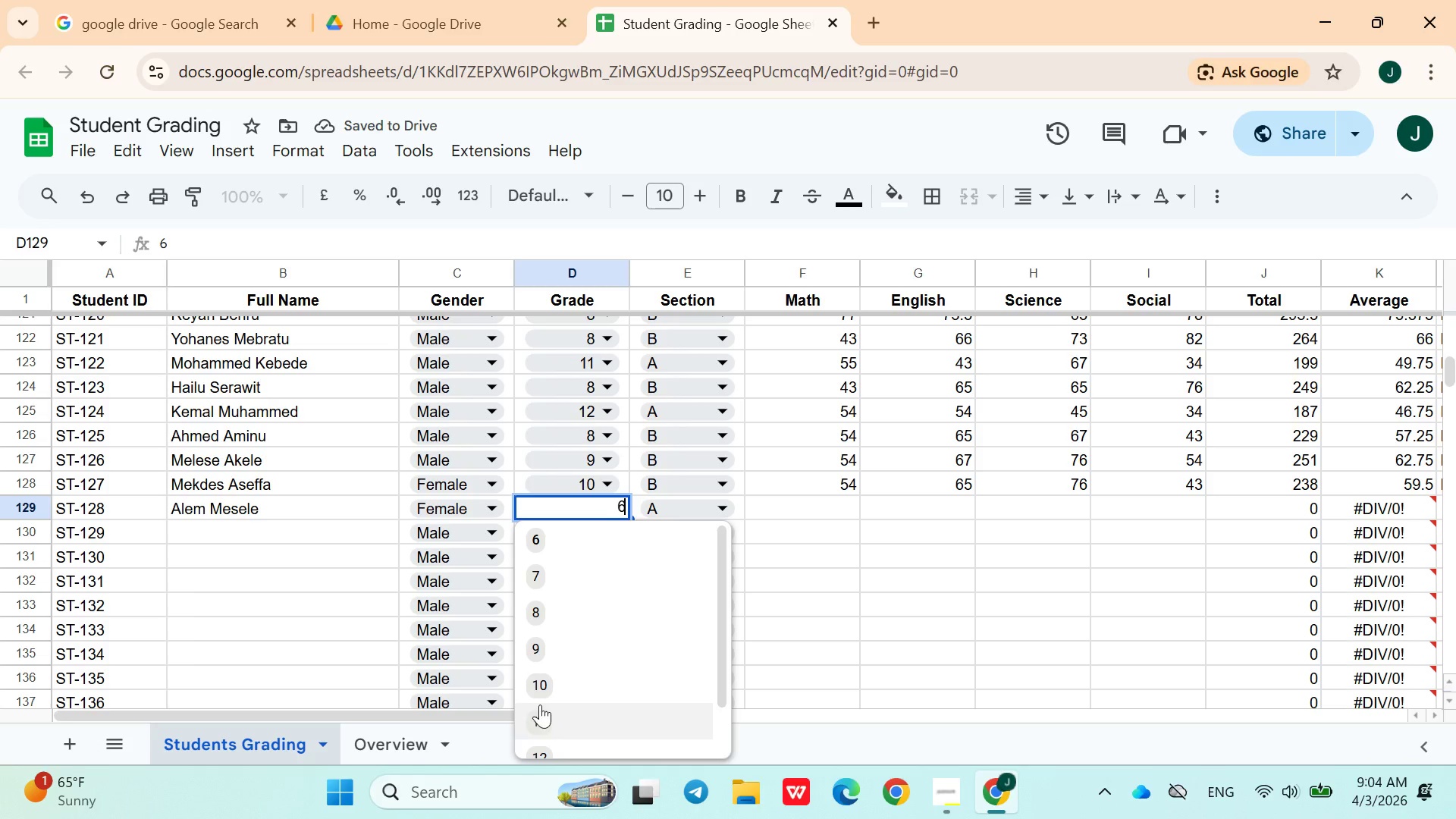 
left_click([546, 714])
 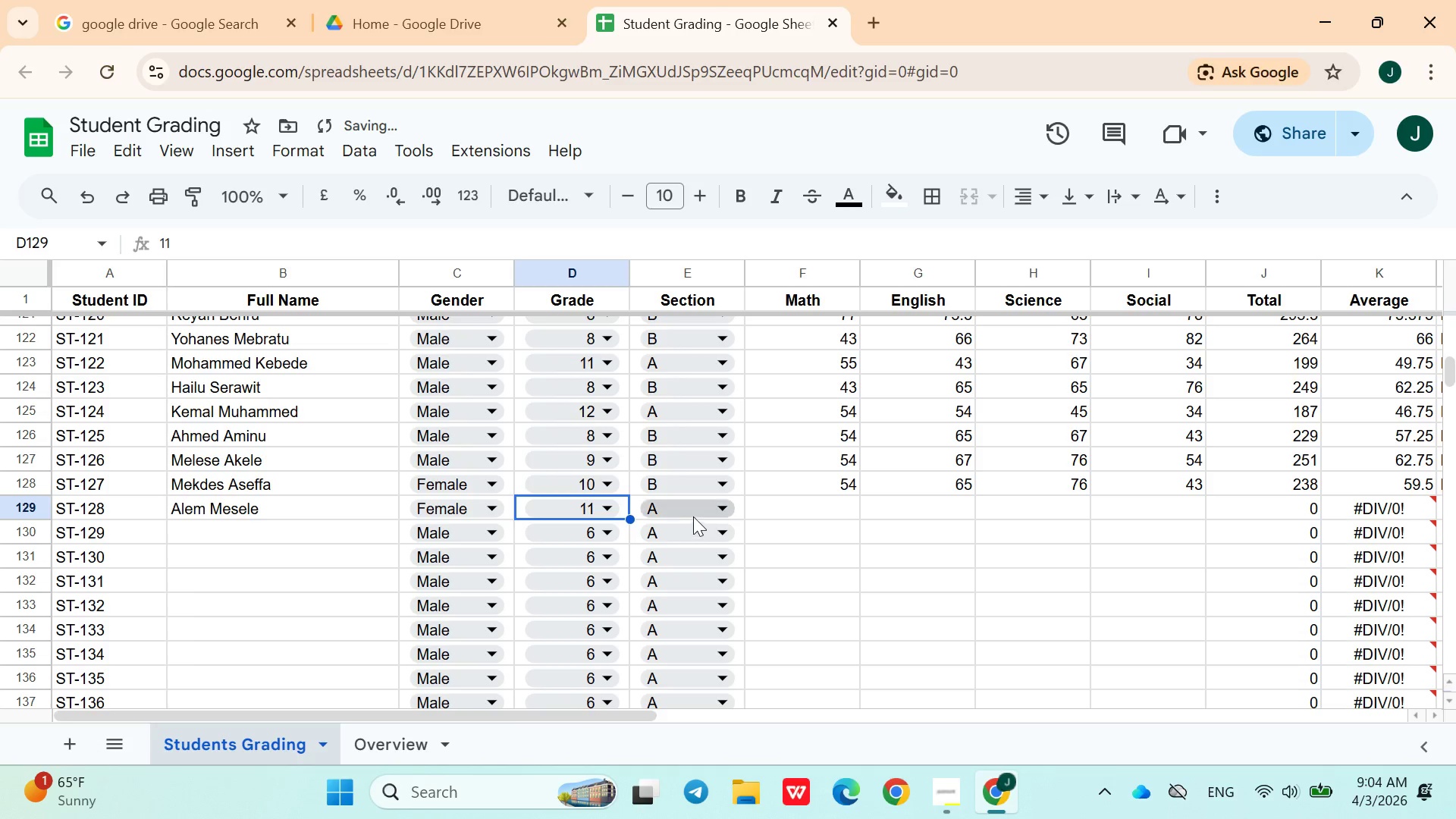 
left_click([695, 513])
 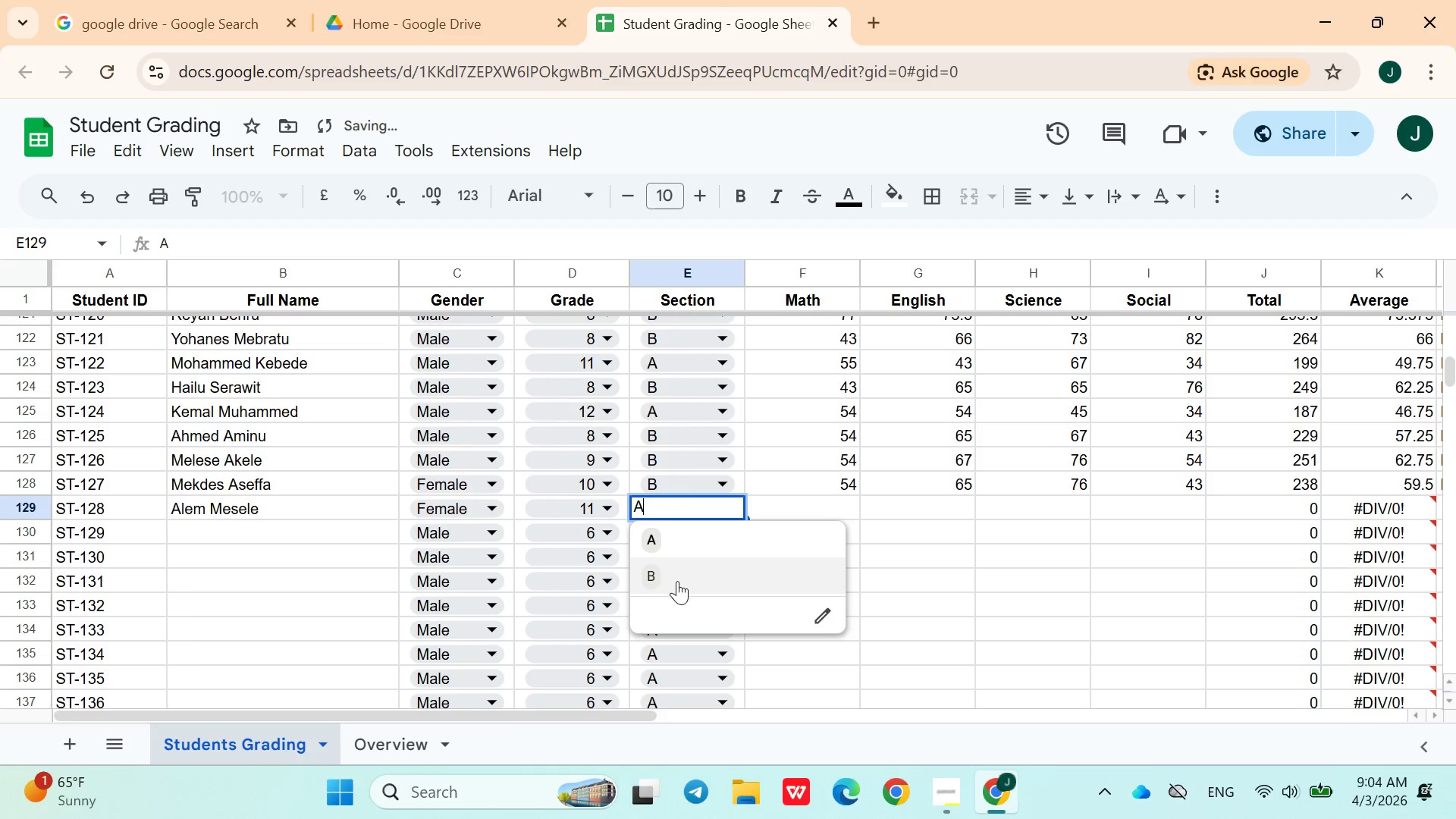 
left_click([677, 581])
 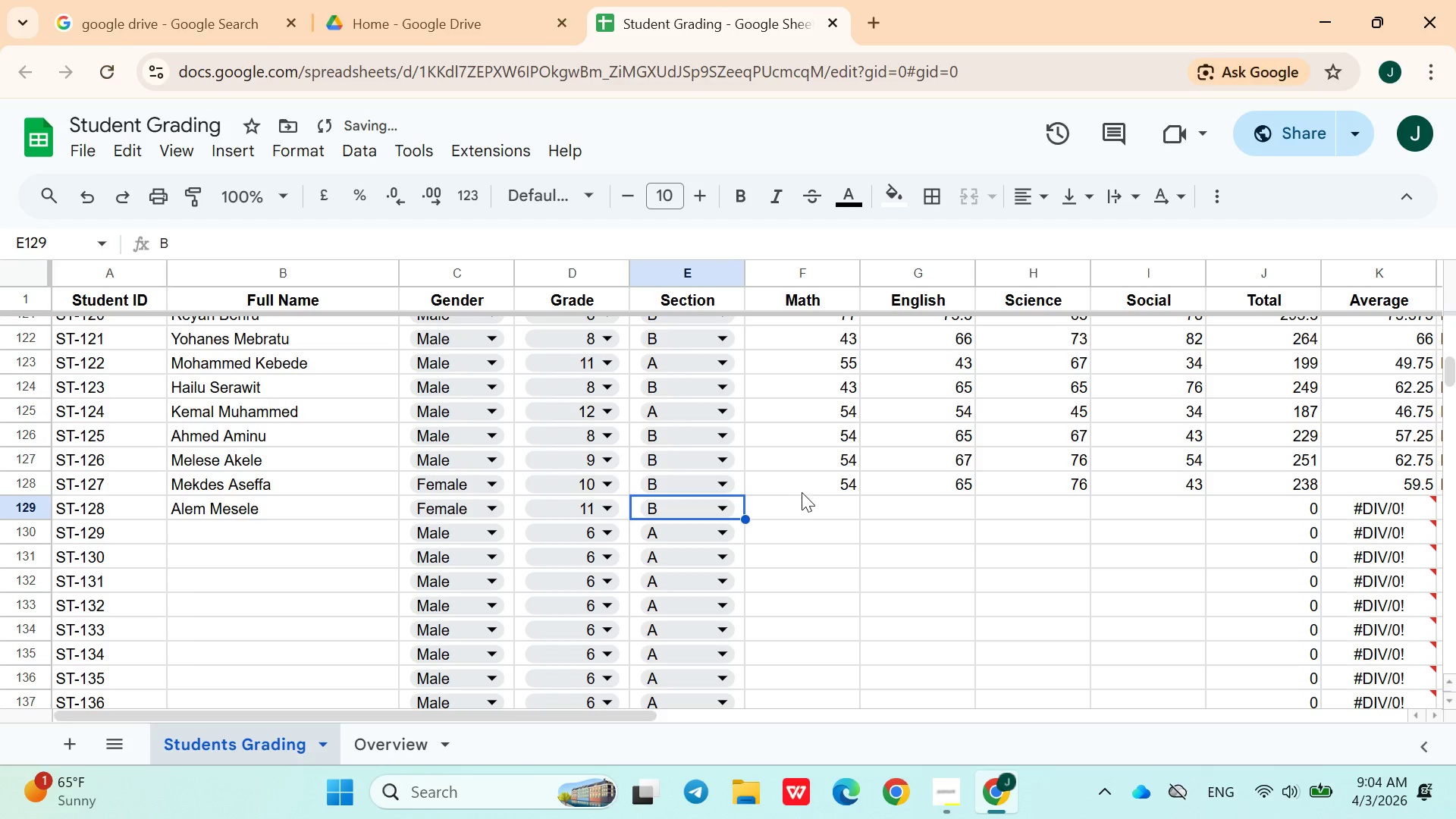 
left_click([800, 496])
 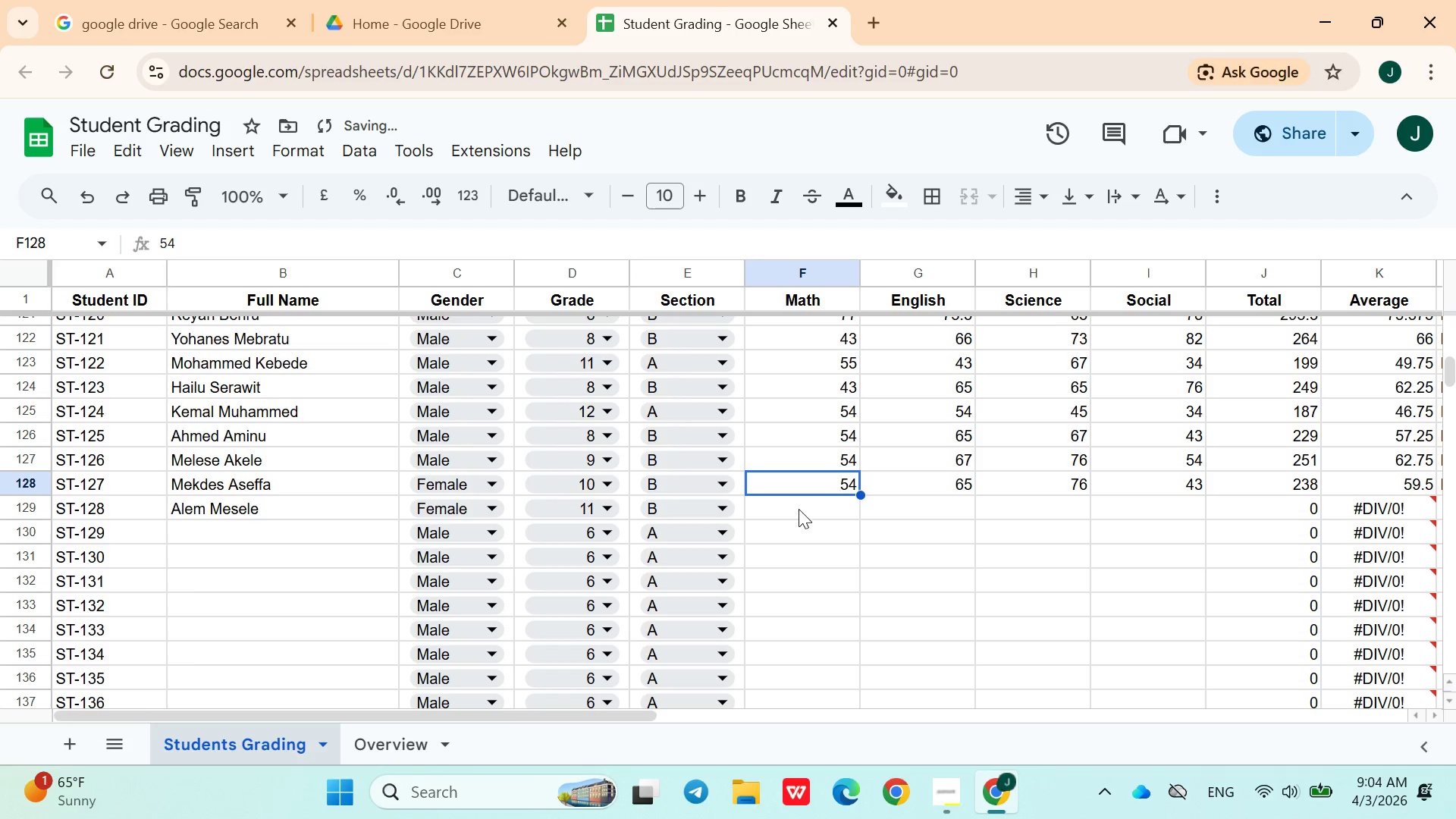 
left_click([798, 510])
 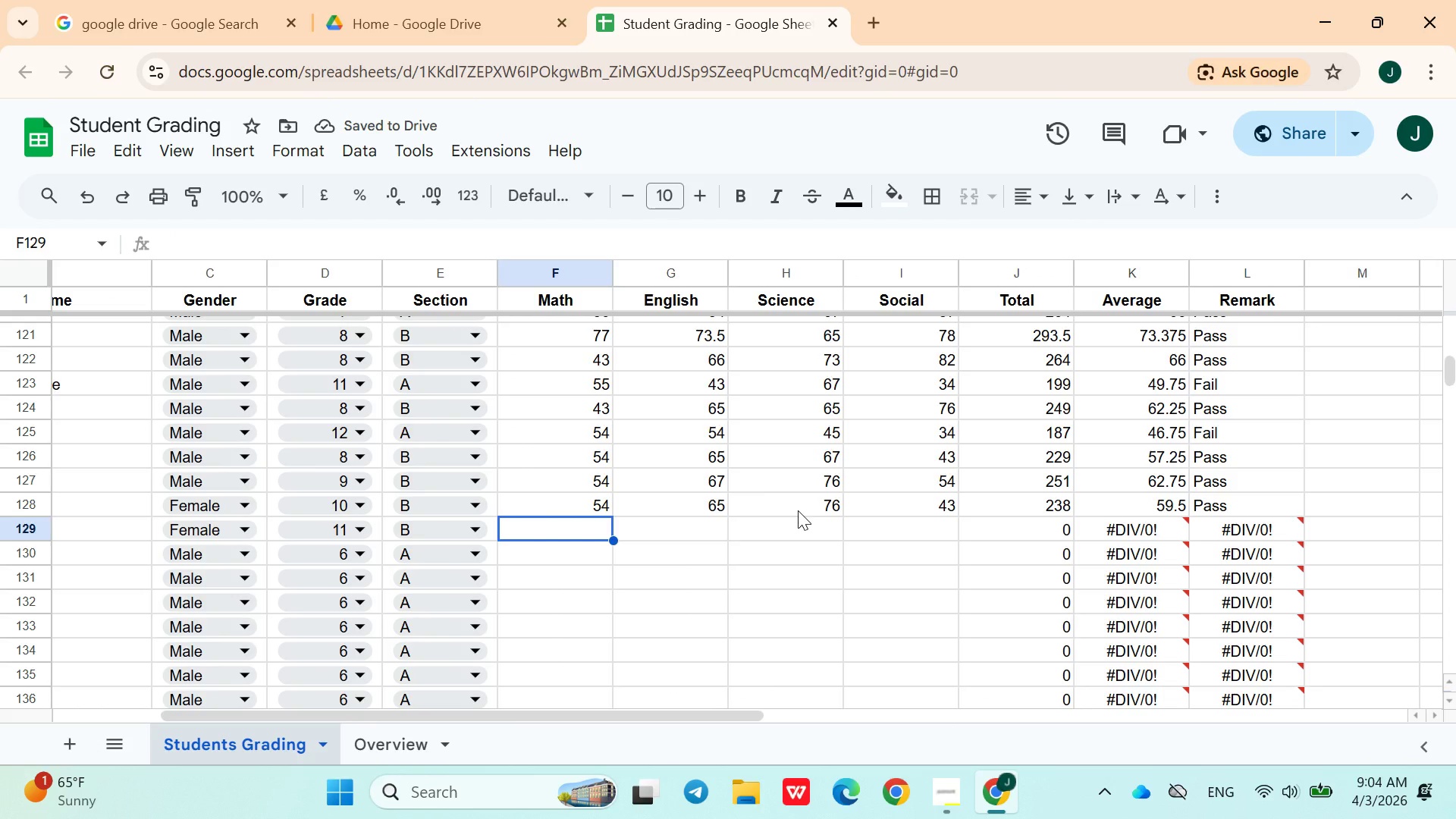 
type(67)
 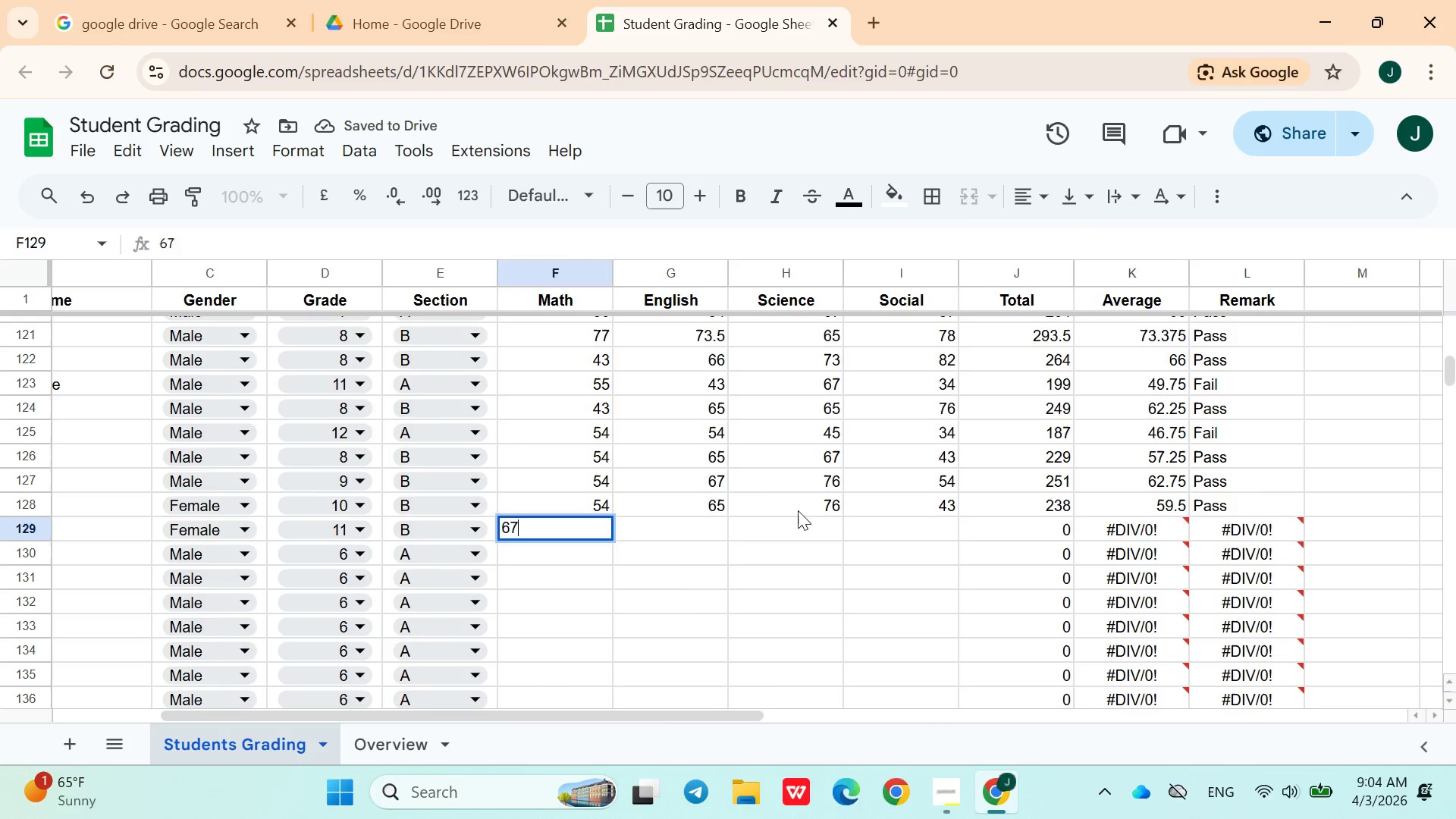 
key(ArrowRight)
 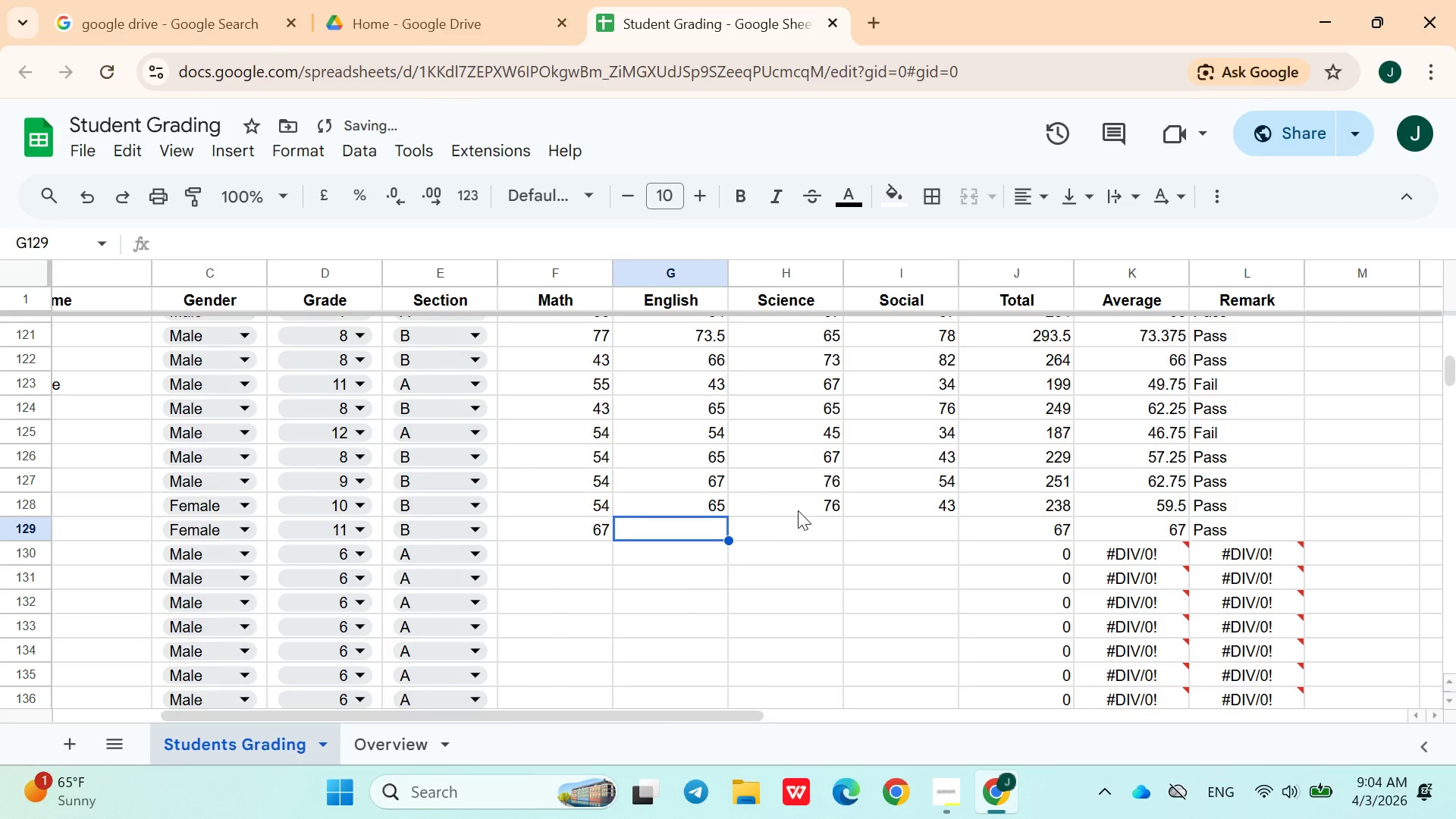 
type(78)
 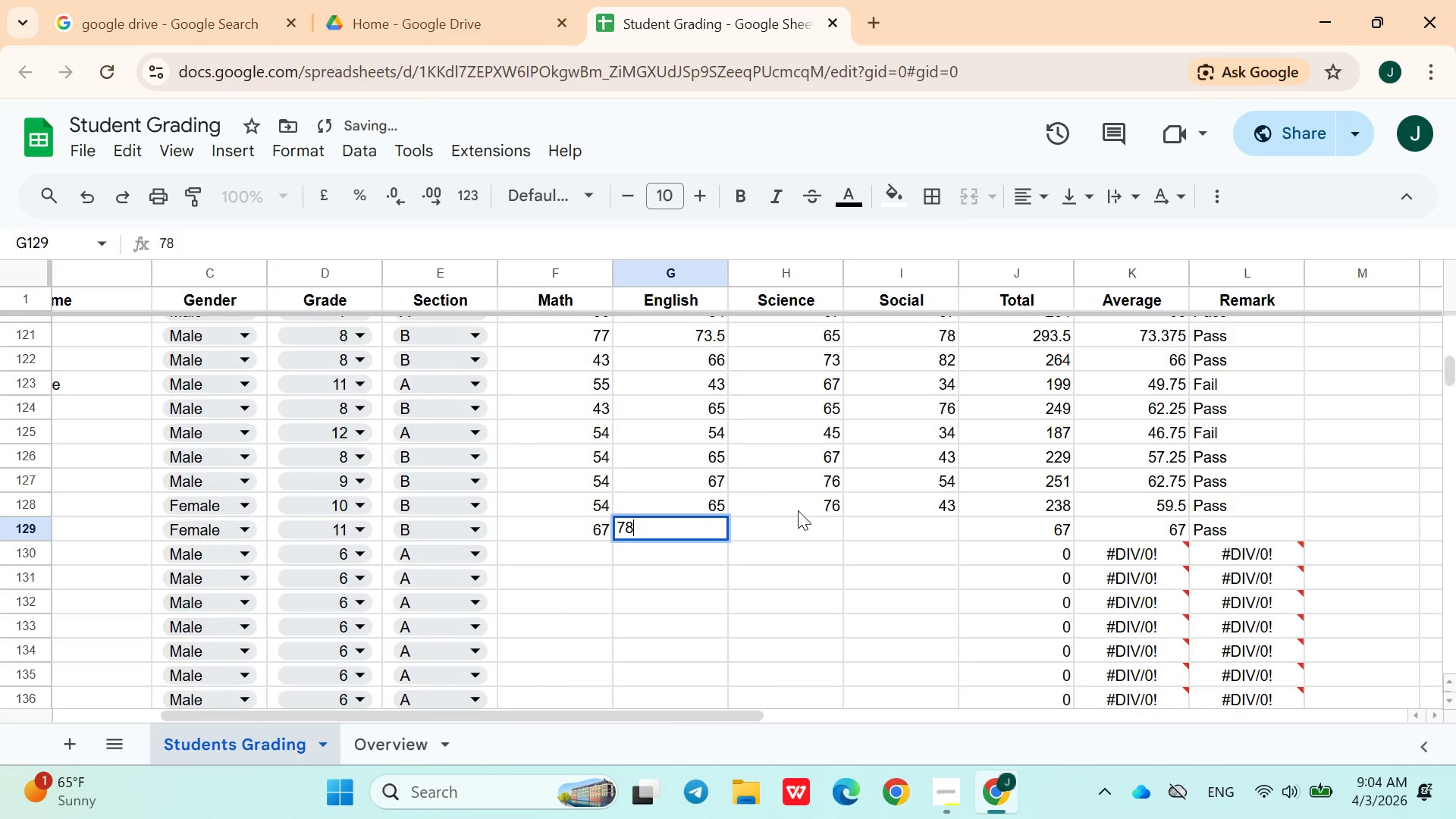 
key(ArrowRight)
 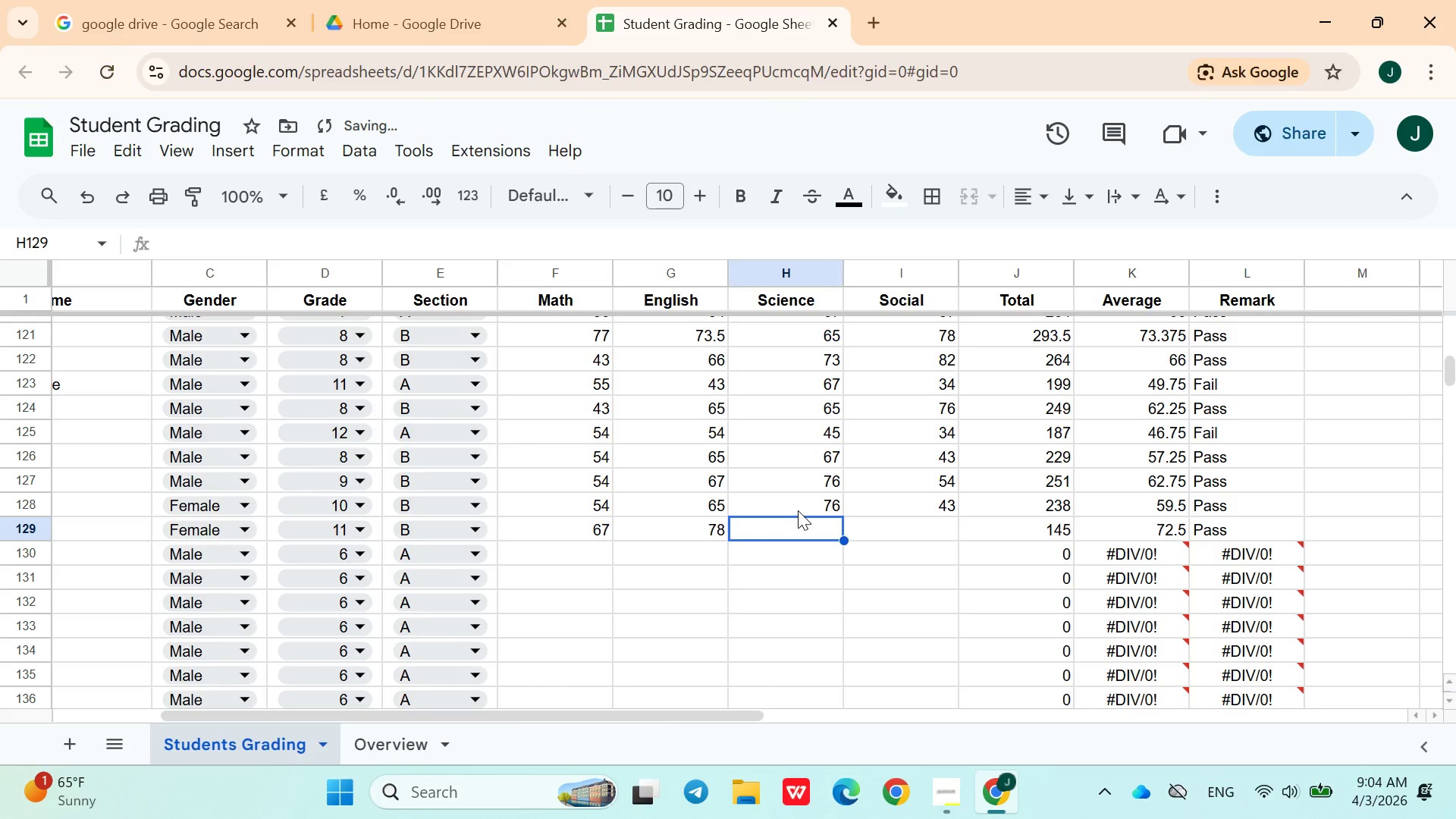 
type(54)
 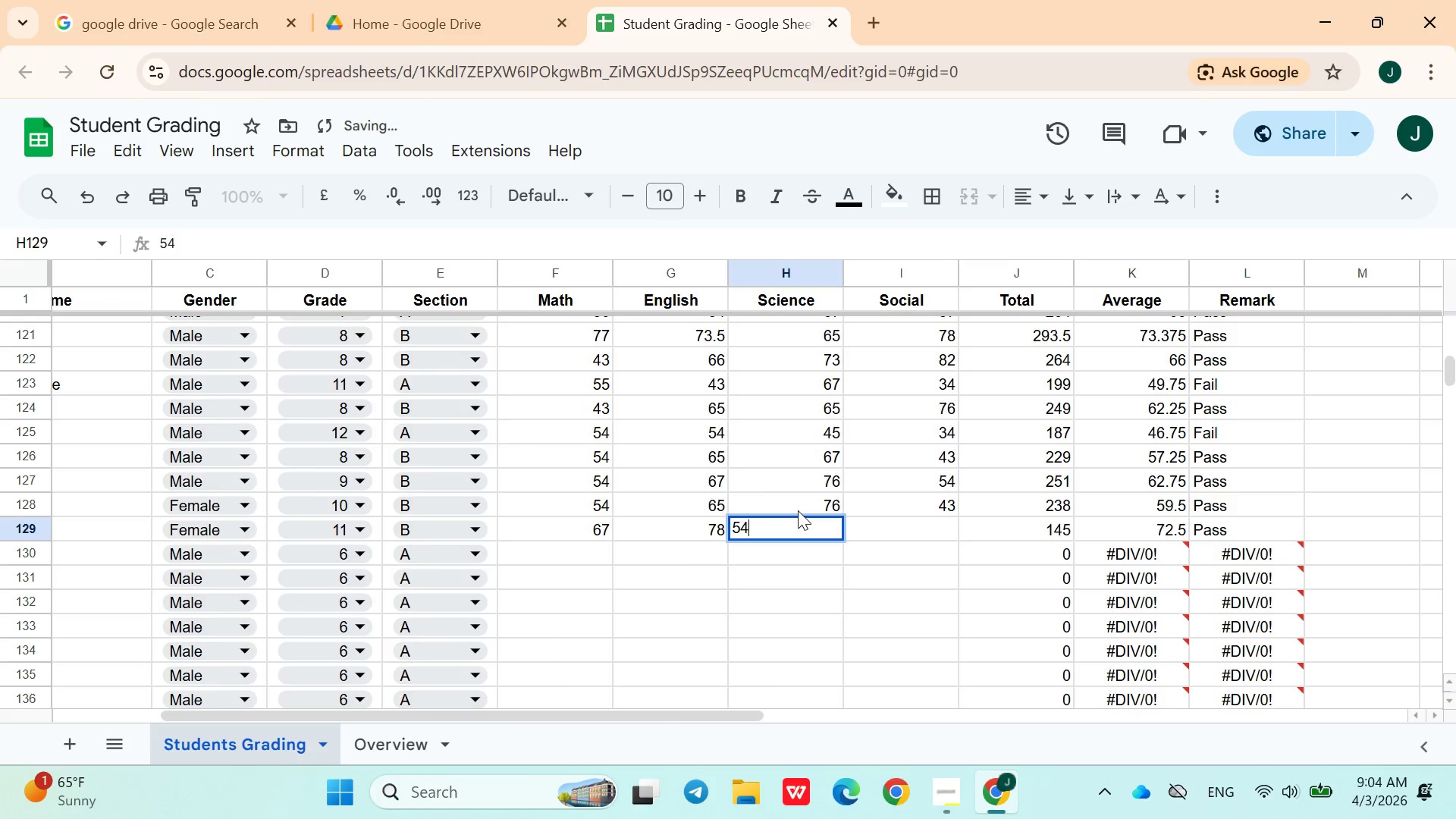 
key(ArrowRight)
 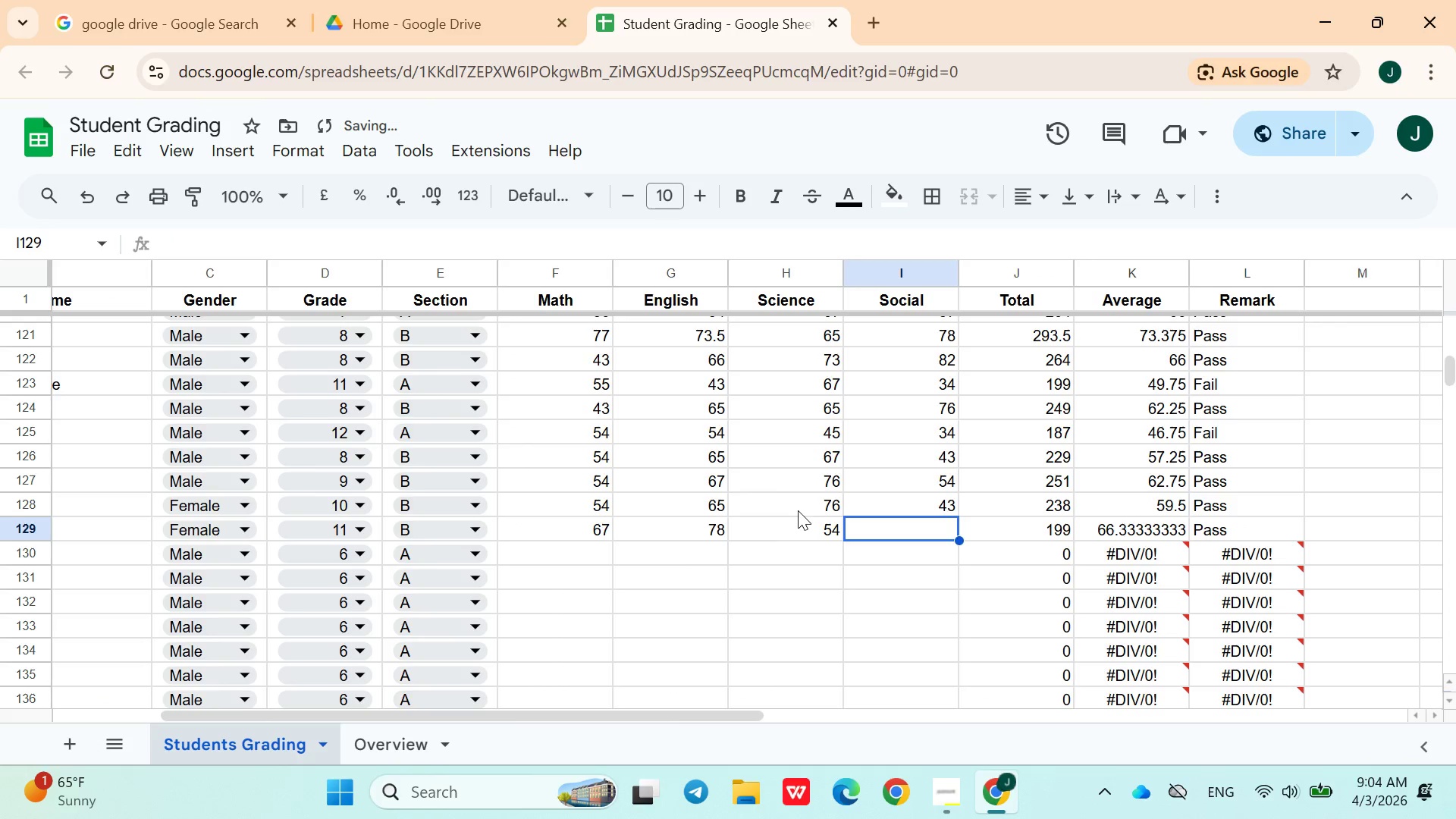 
type(63)
 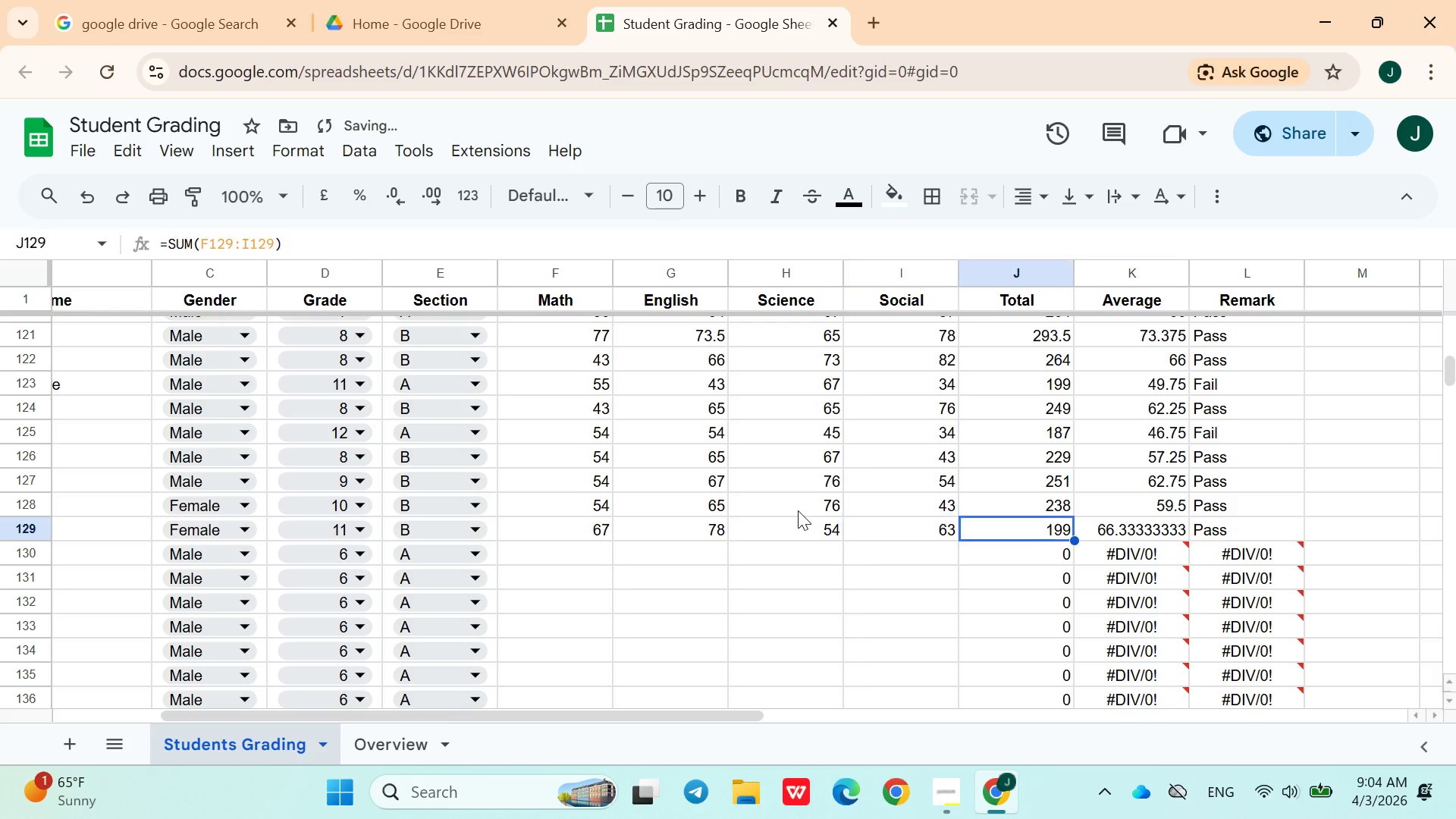 
key(ArrowRight)
 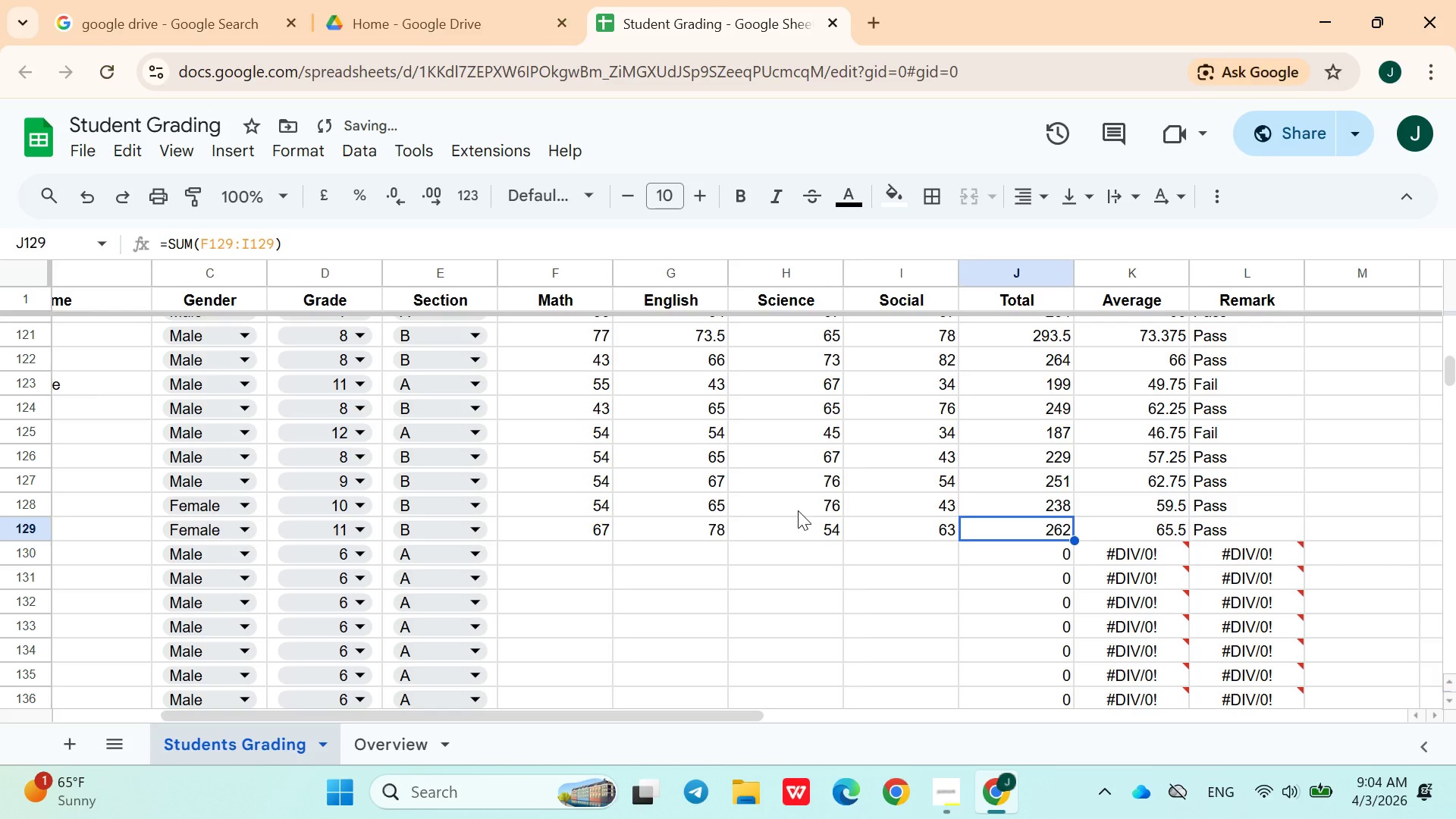 
key(ArrowDown)
 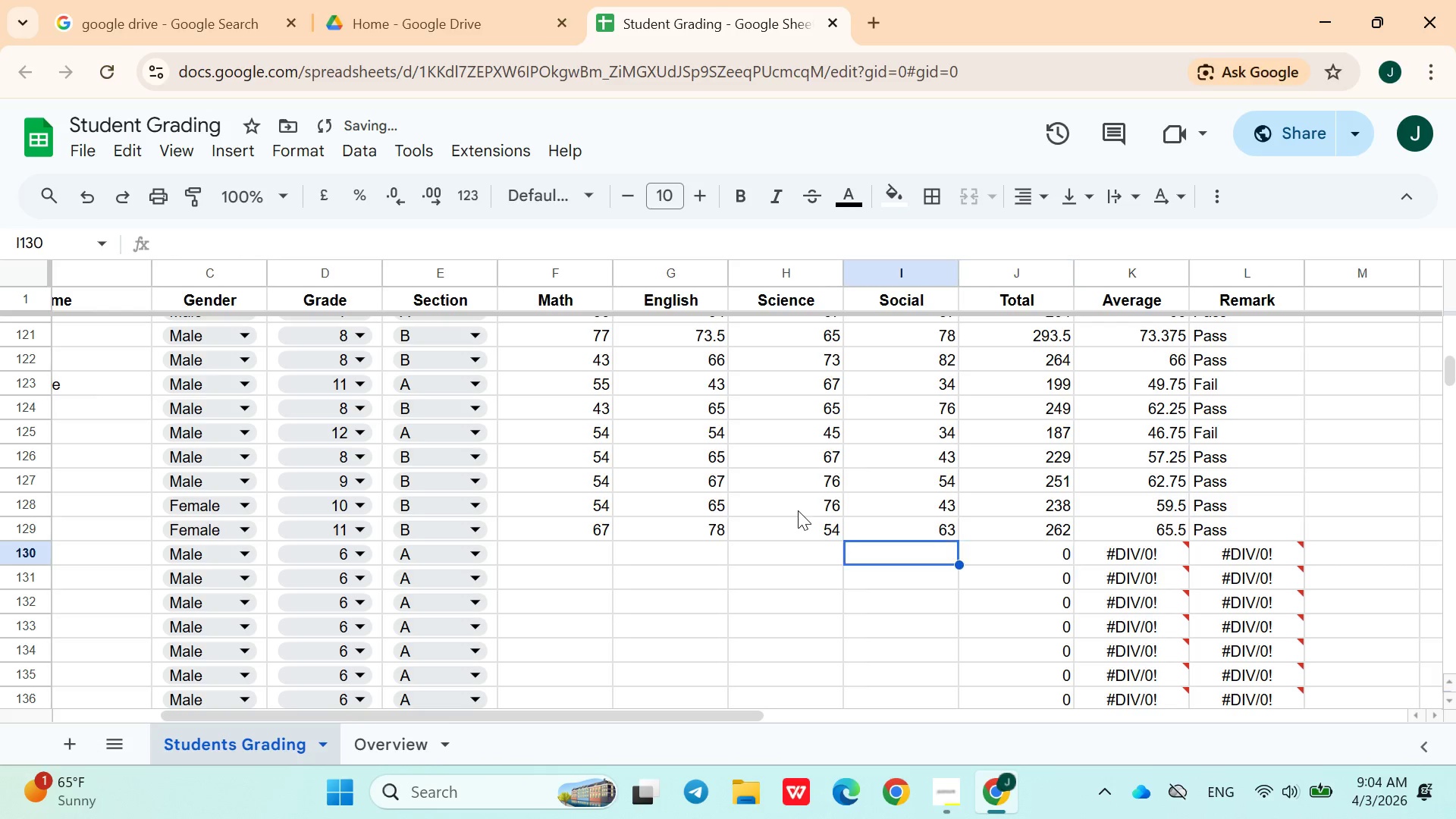 
hold_key(key=ArrowLeft, duration=0.88)
 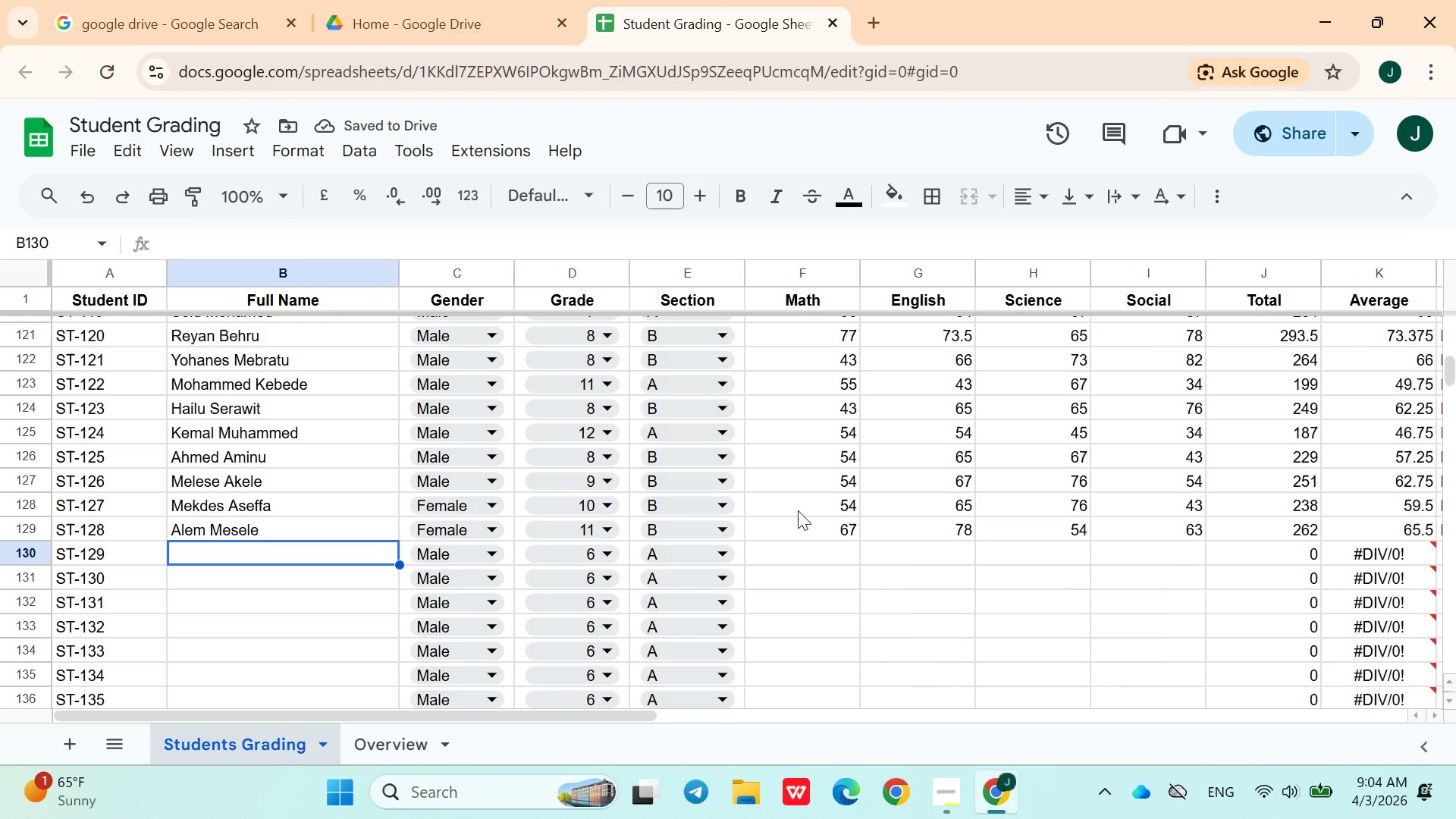 
key(ArrowRight)
 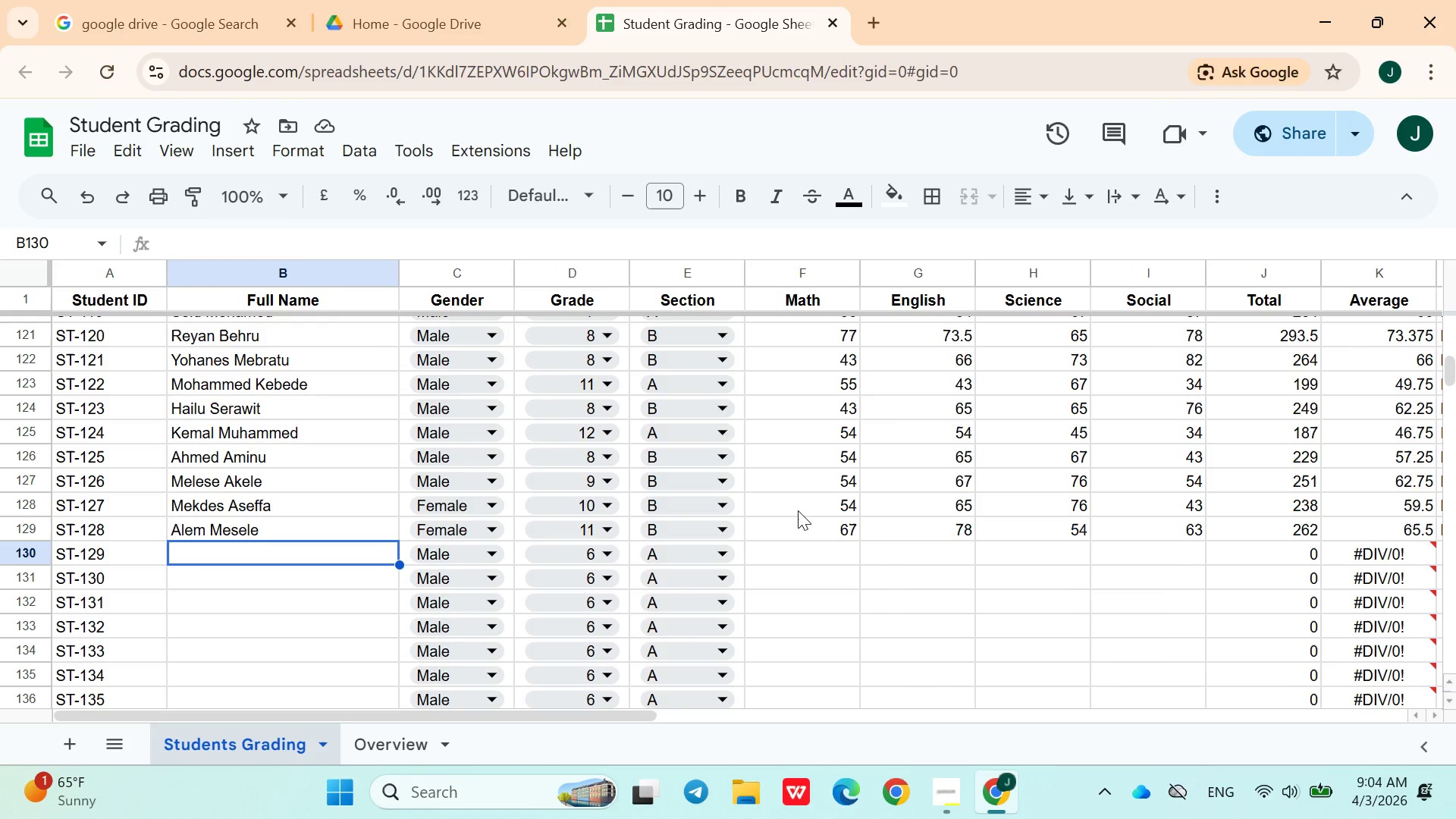 
wait(16.16)
 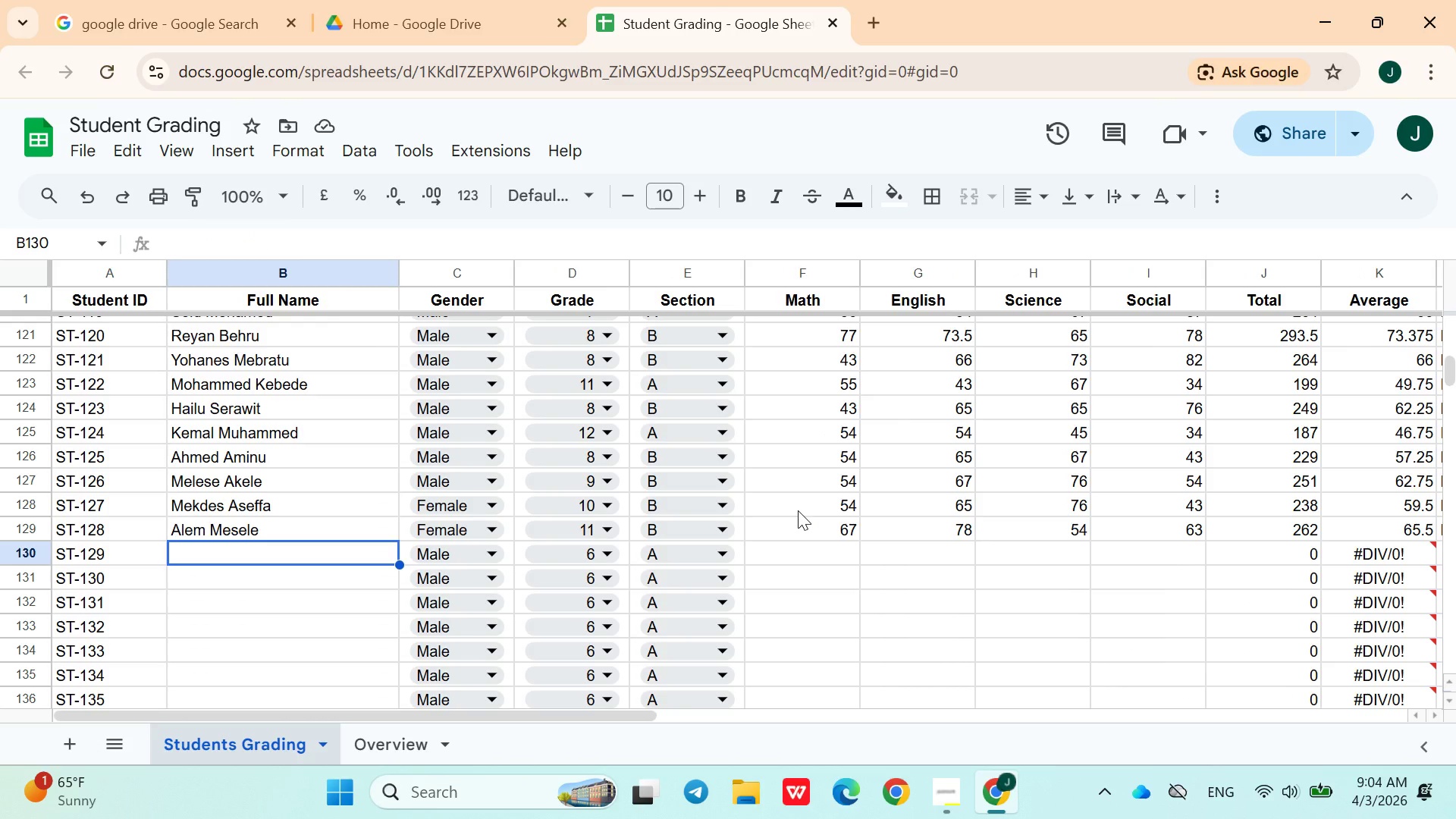 
type(Amina Asmamaw)
 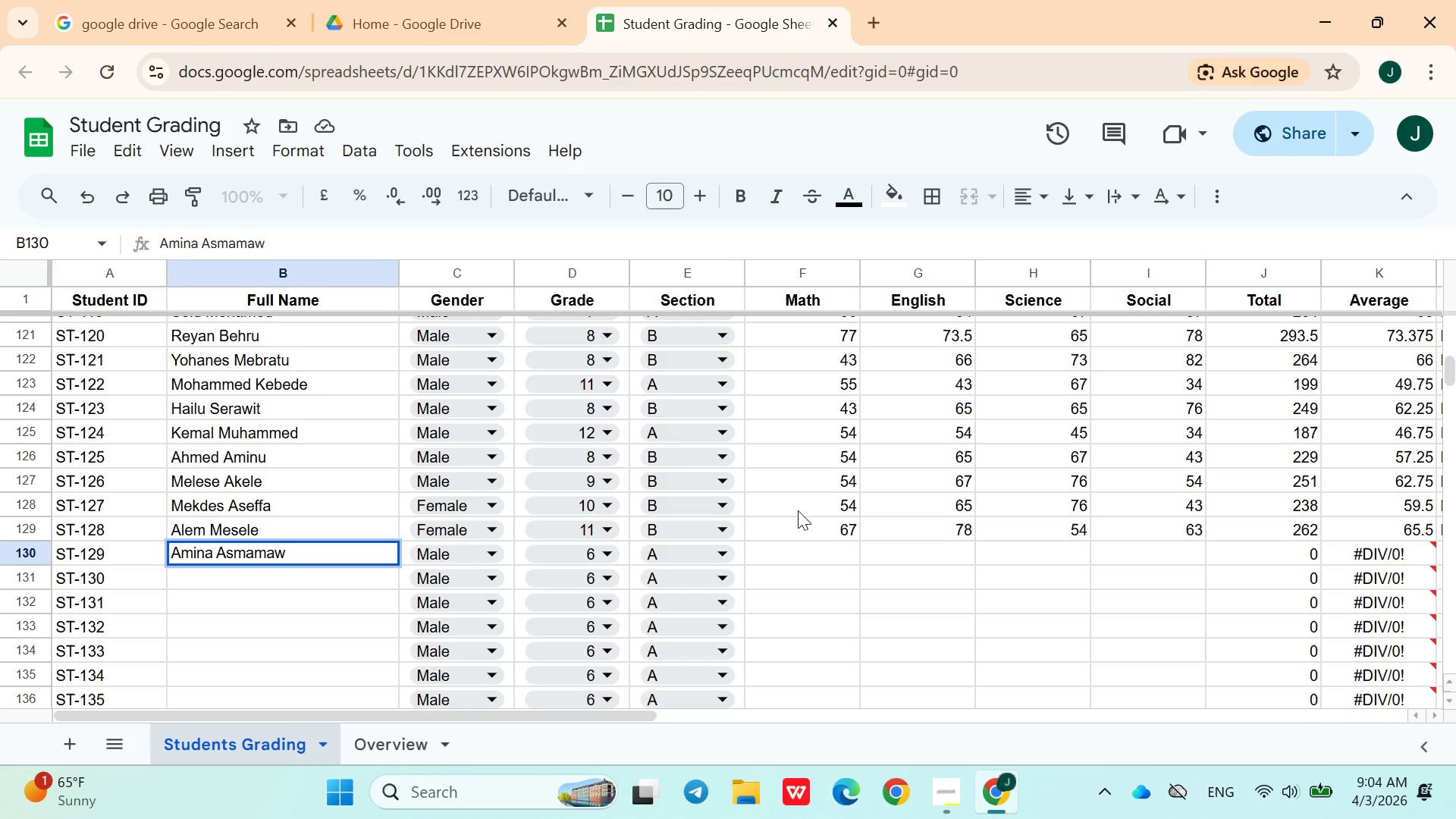 
wait(16.02)
 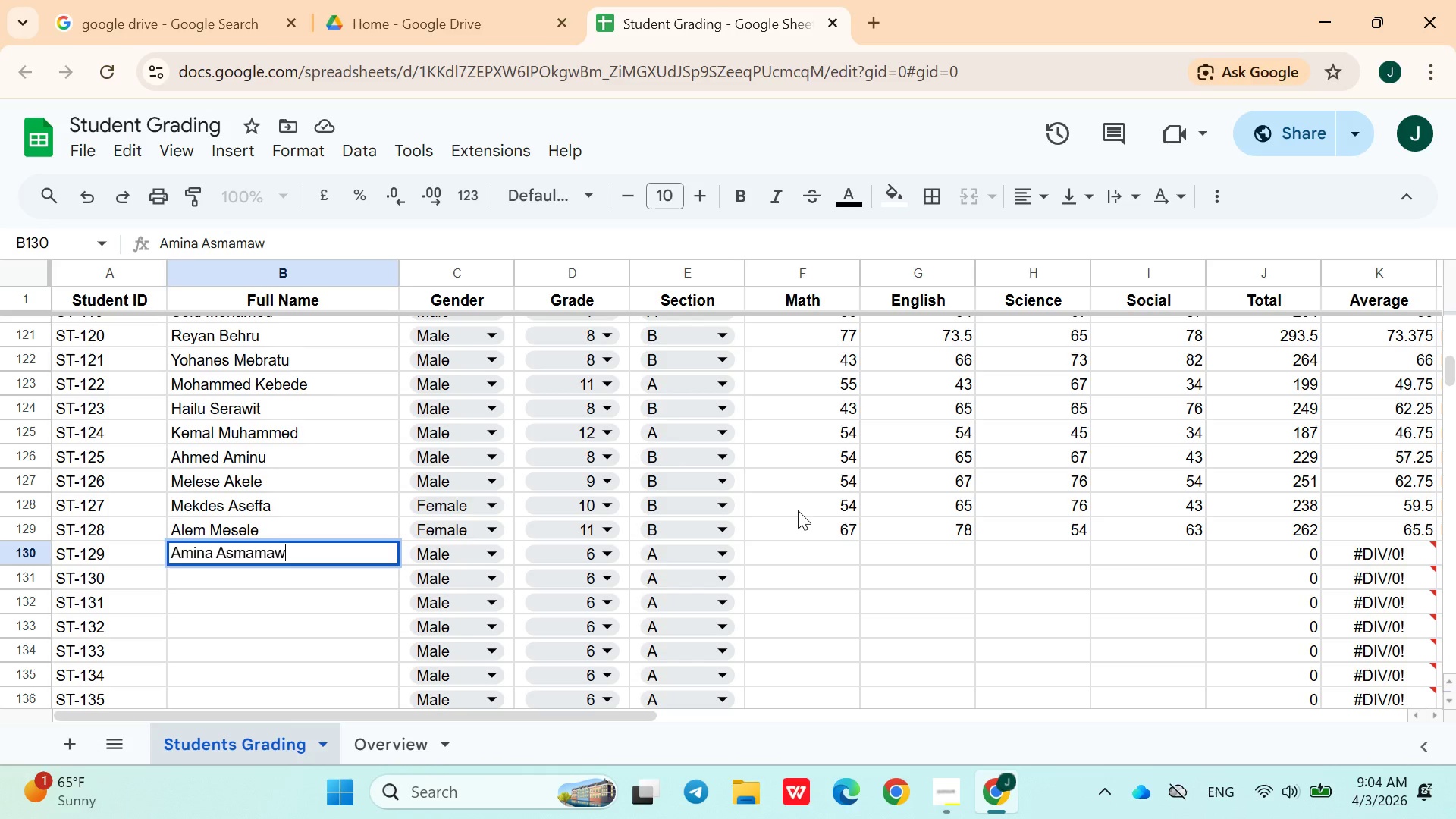 
left_click([492, 553])
 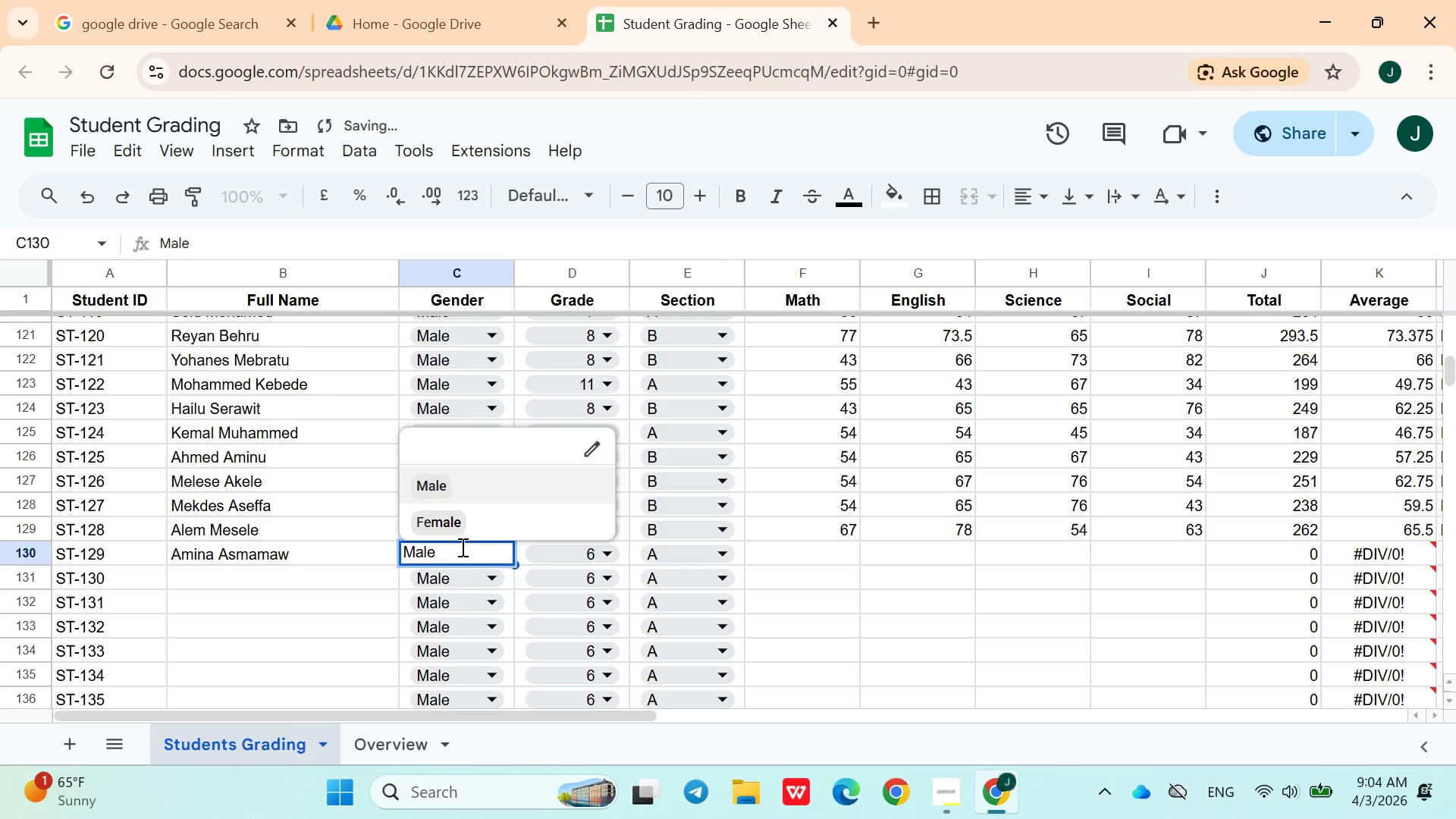 
left_click([465, 541])
 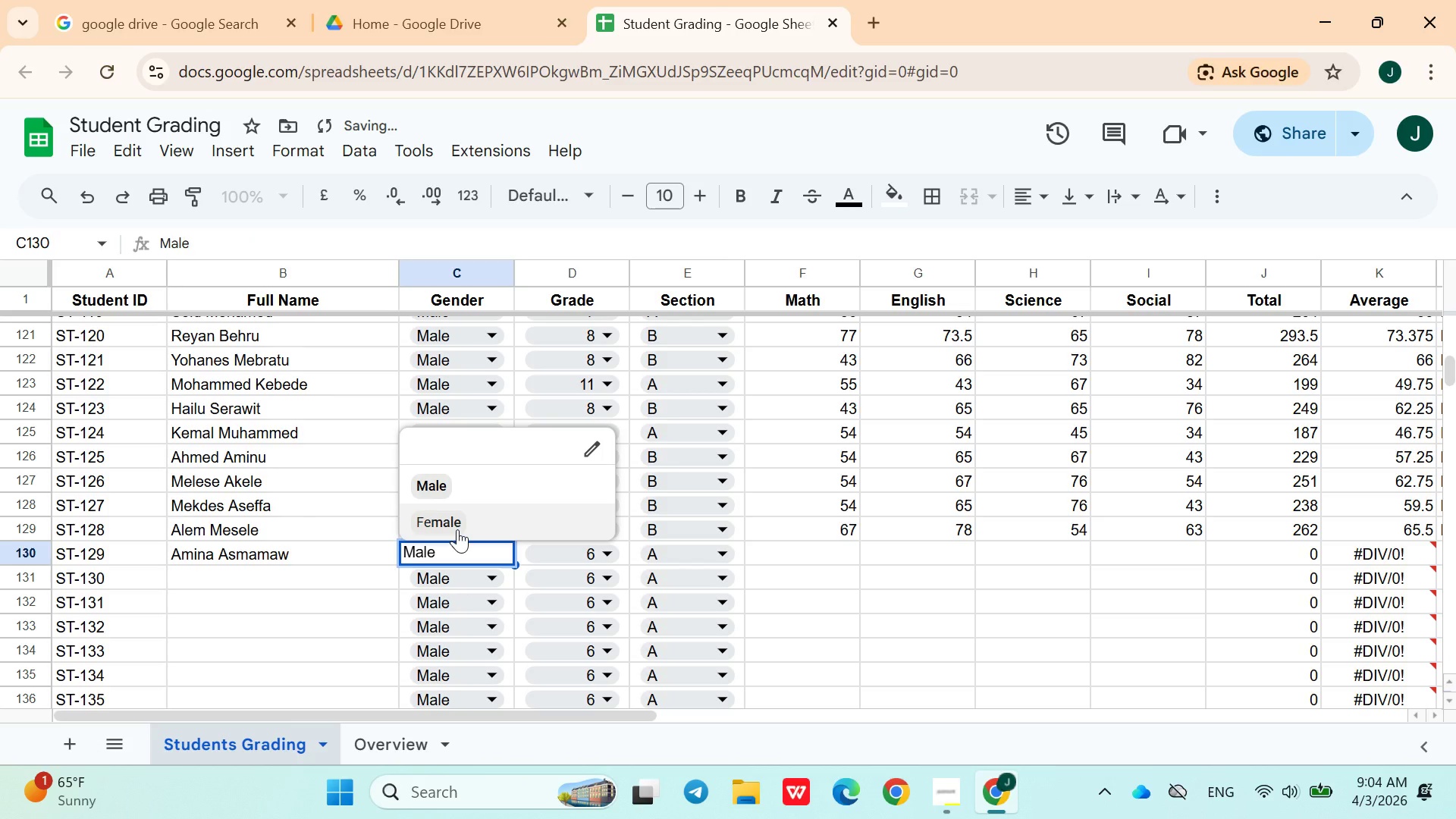 
left_click([457, 529])
 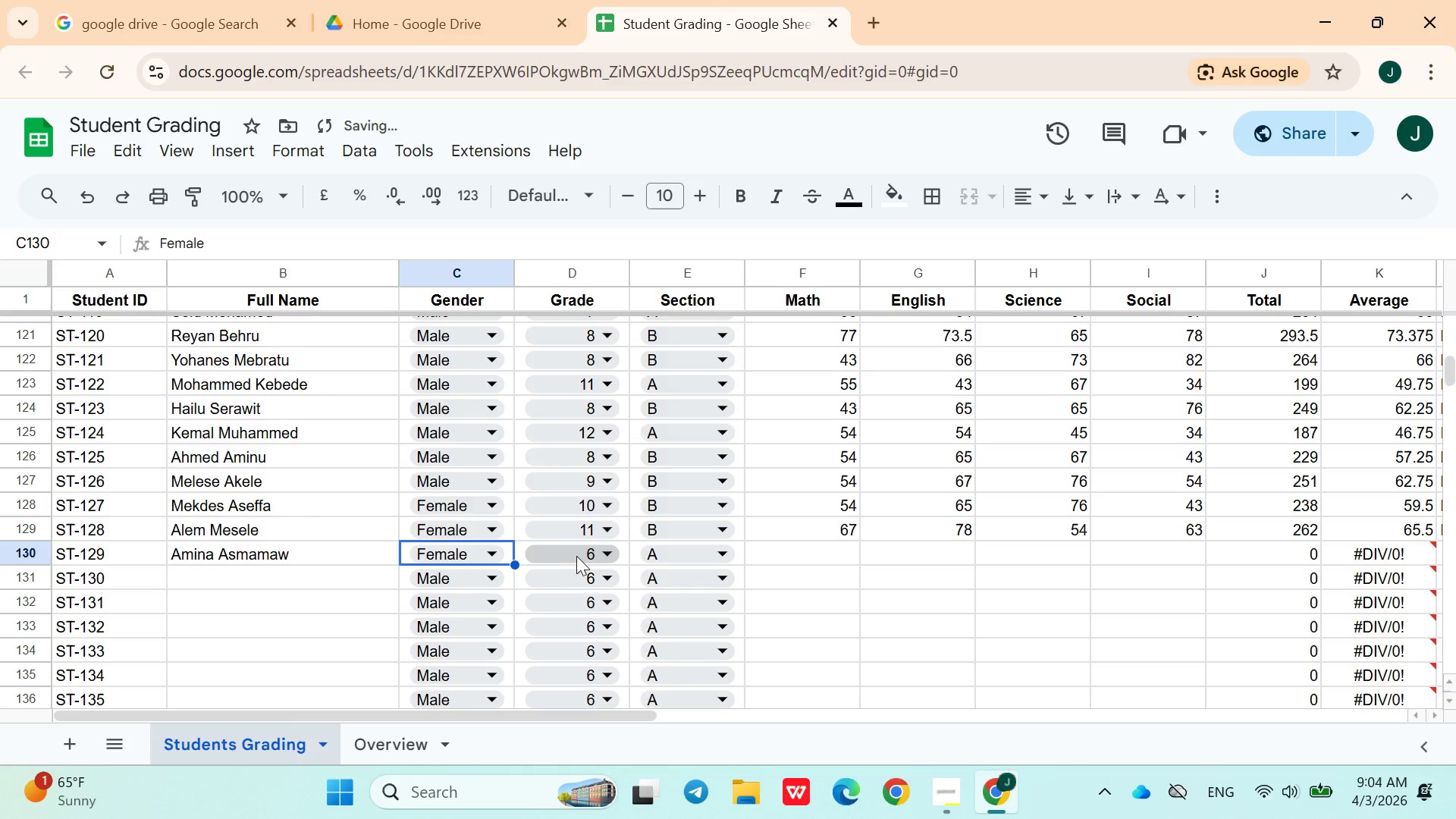 
left_click([577, 556])
 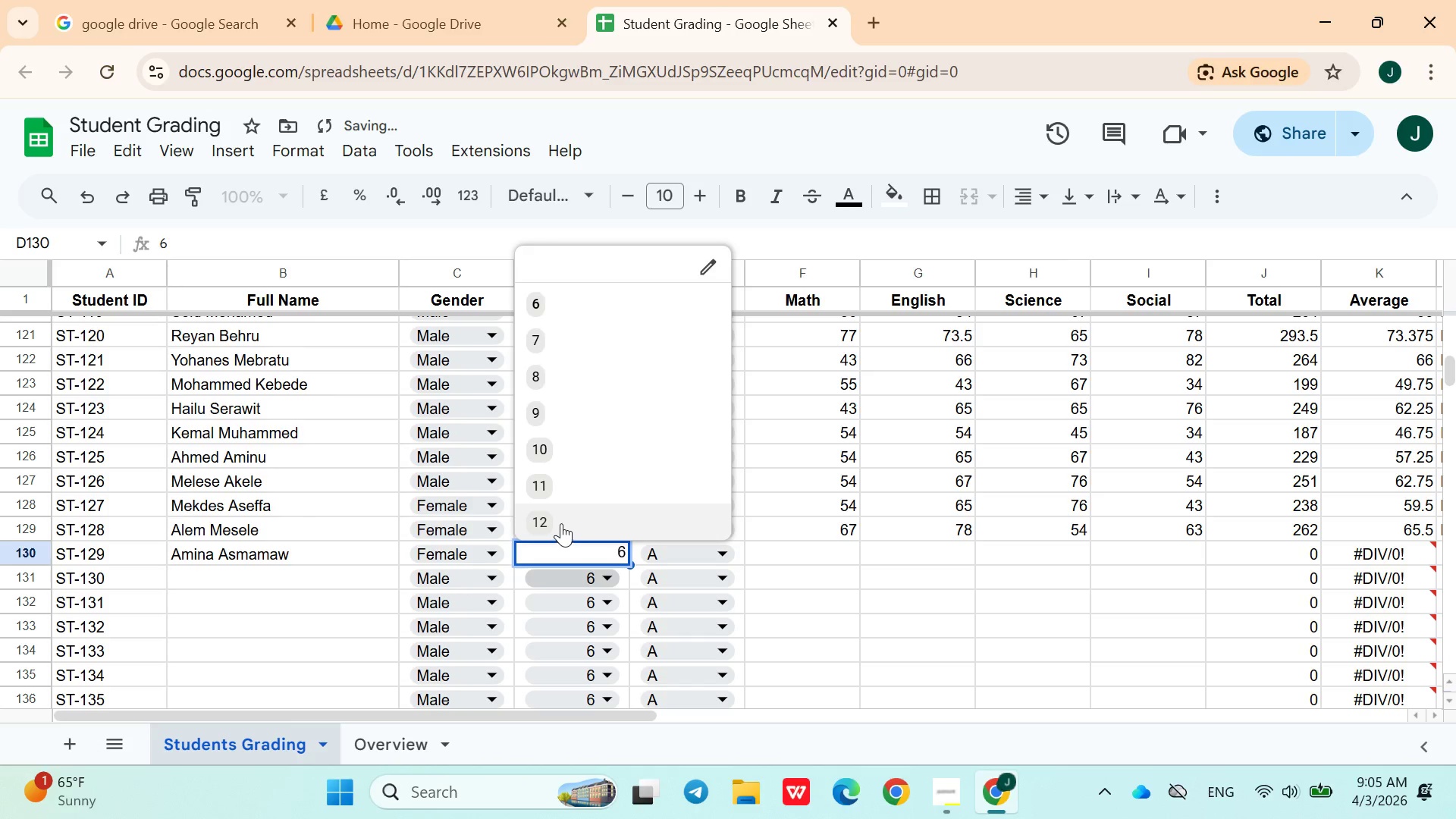 
left_click([560, 523])
 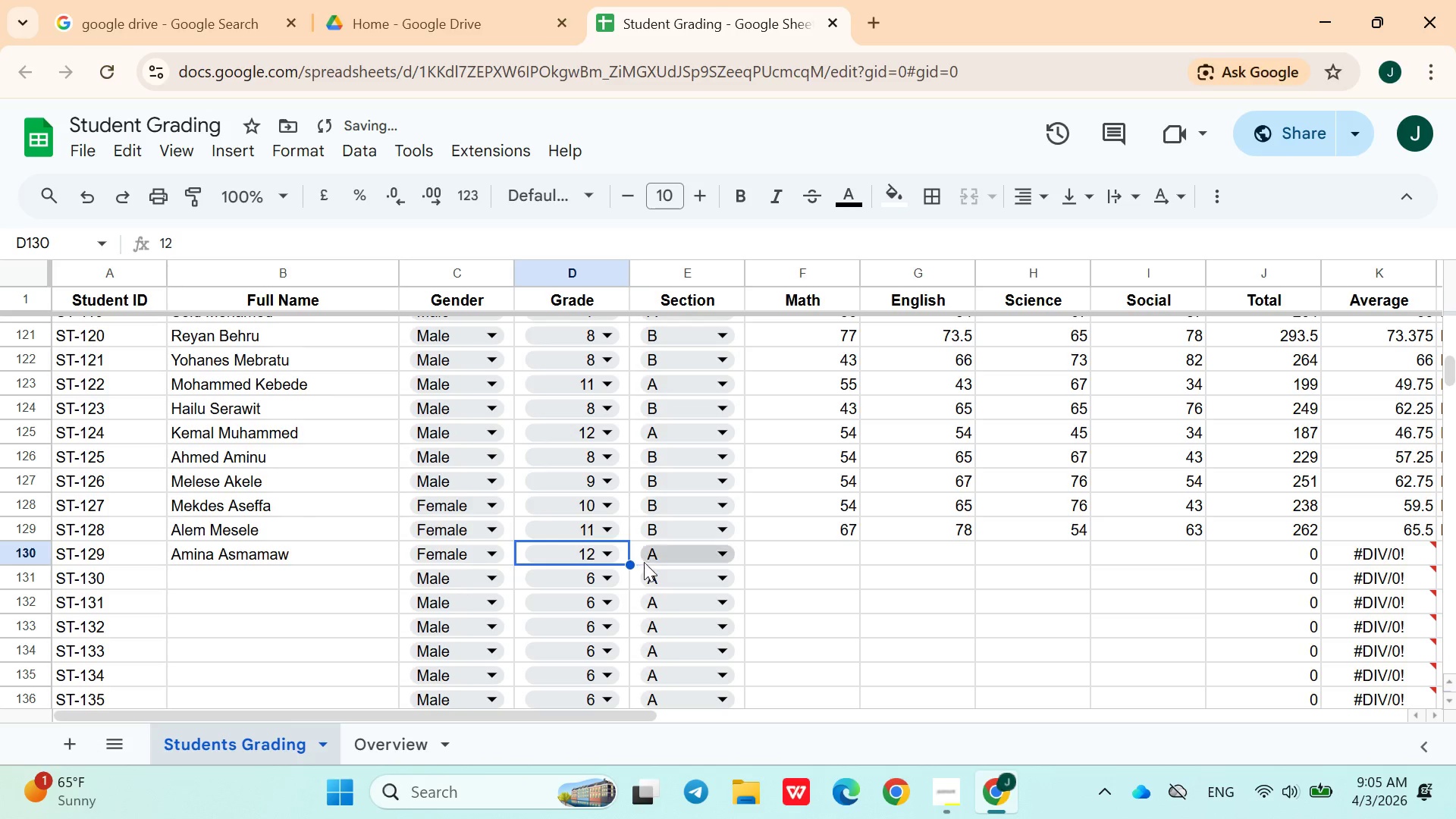 
left_click([651, 560])
 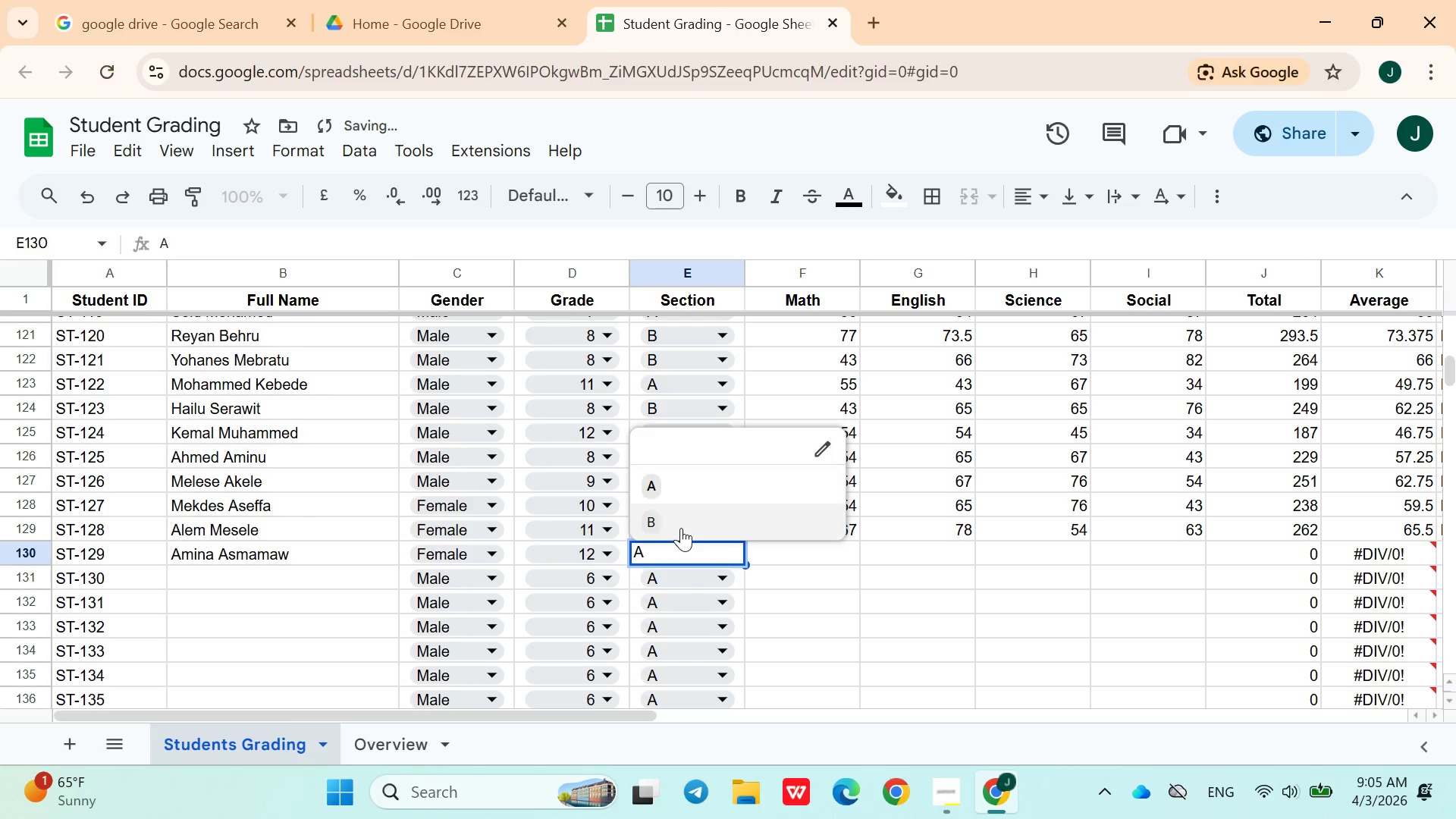 
left_click([679, 526])
 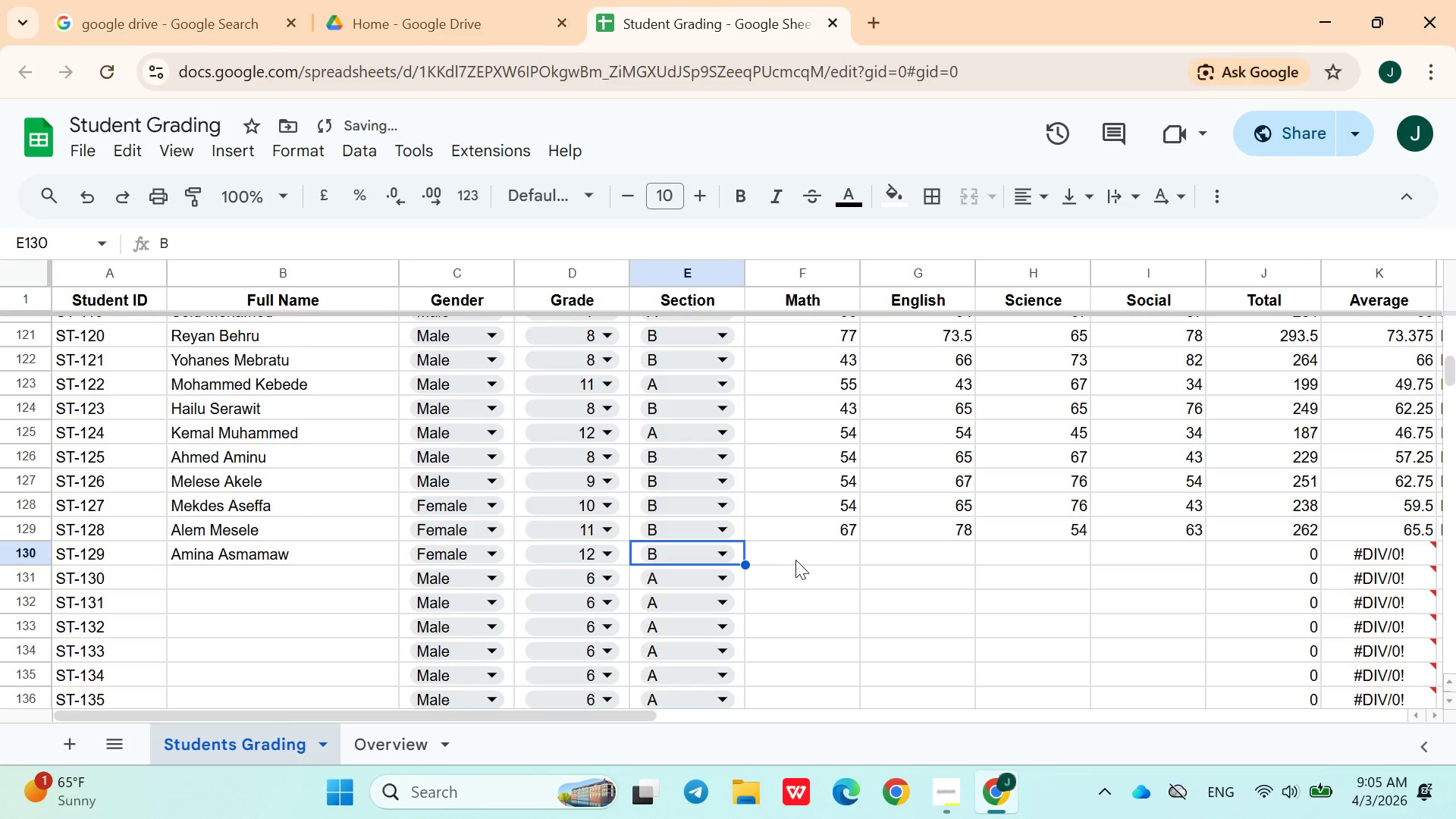 
left_click([795, 560])
 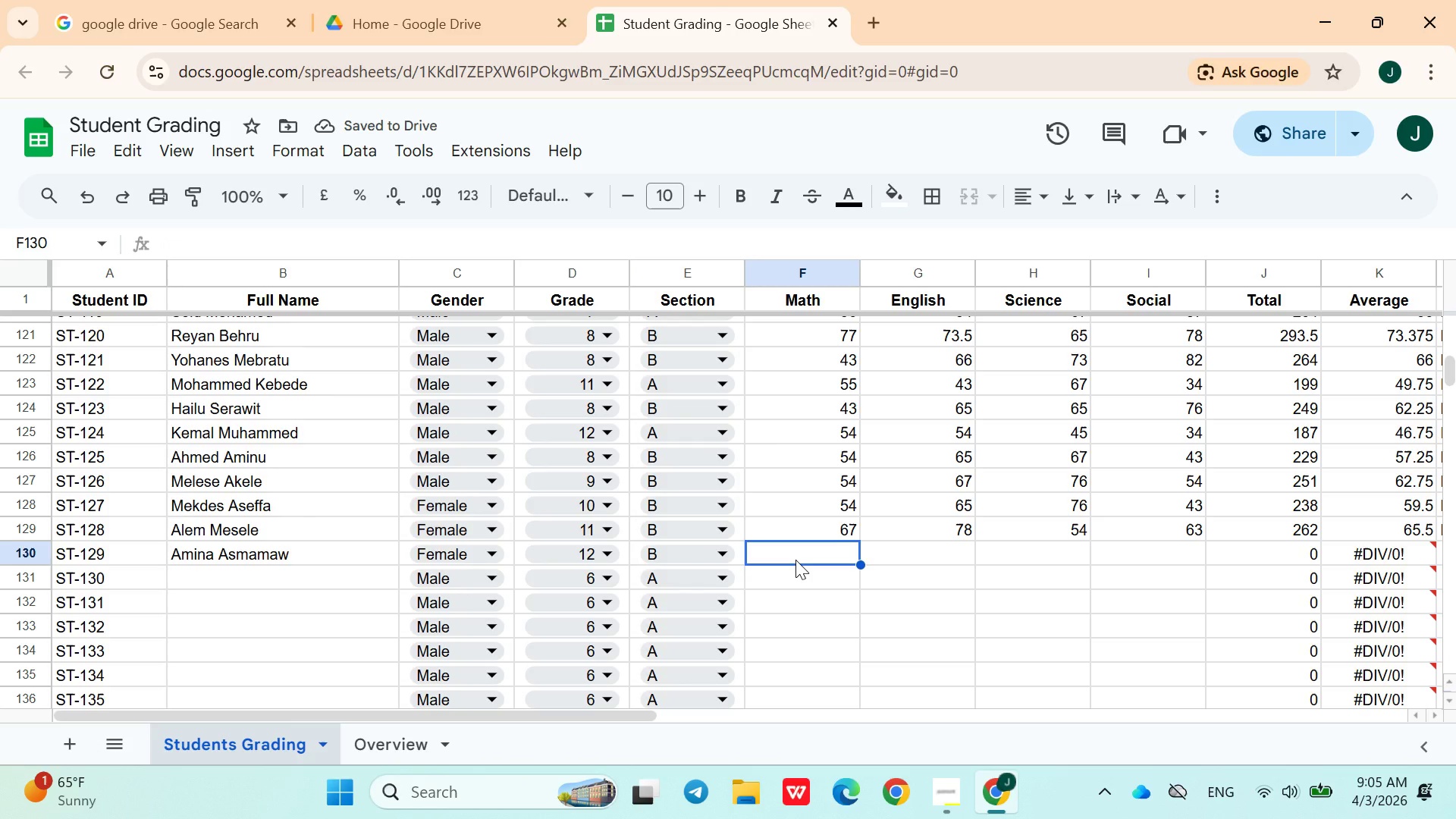 
wait(5.2)
 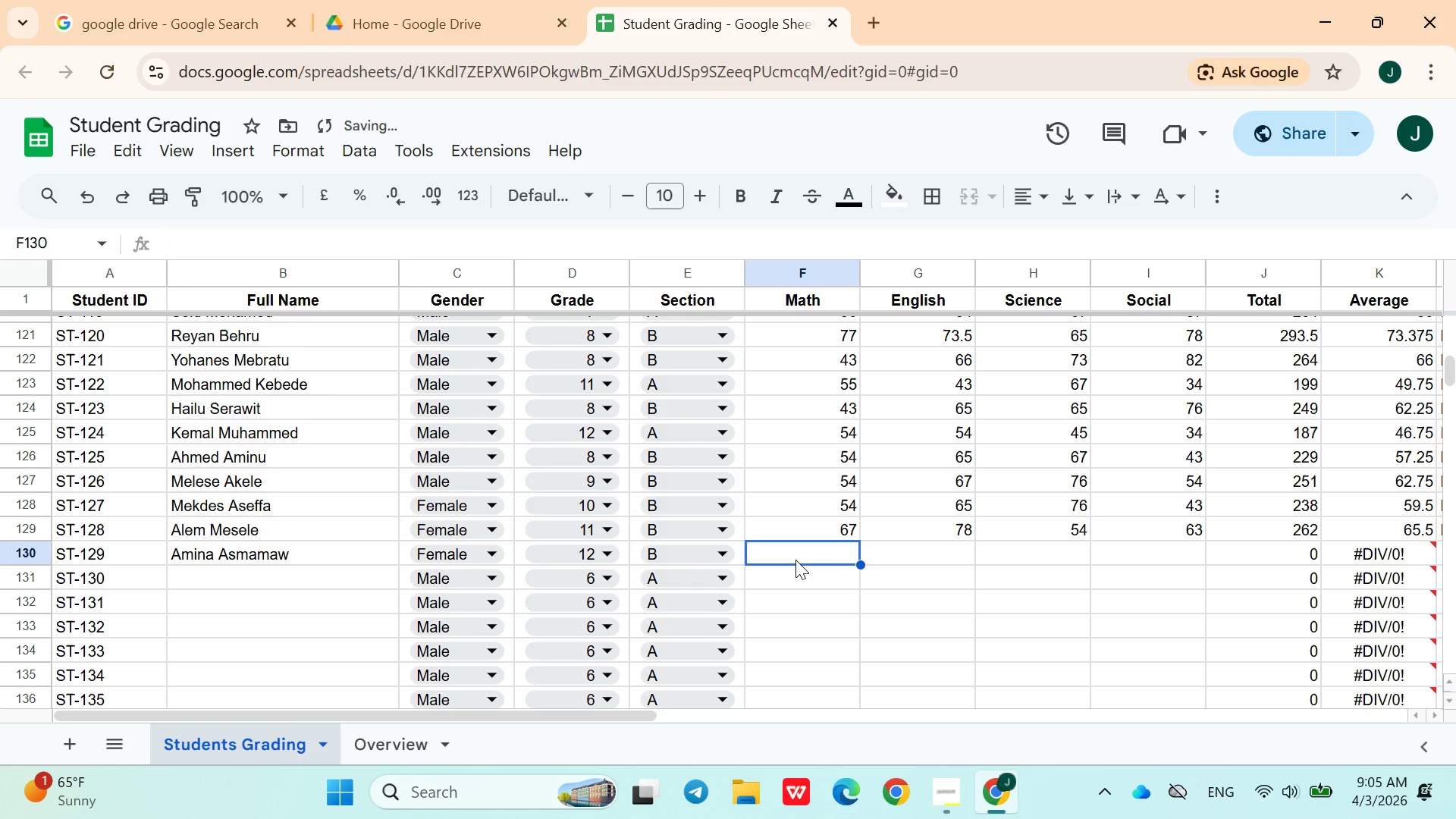 
left_click([951, 783])